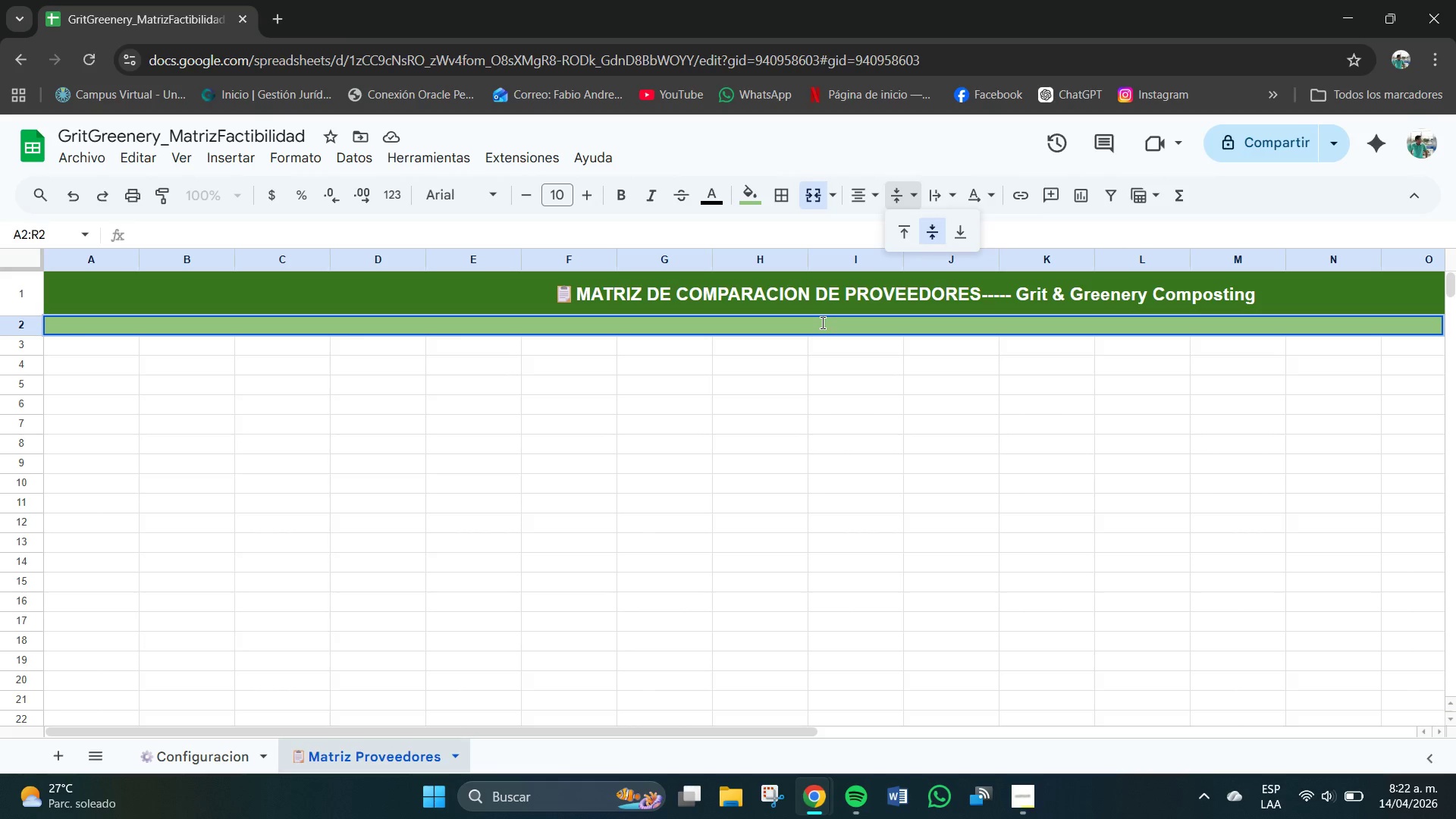 
double_click([823, 323])
 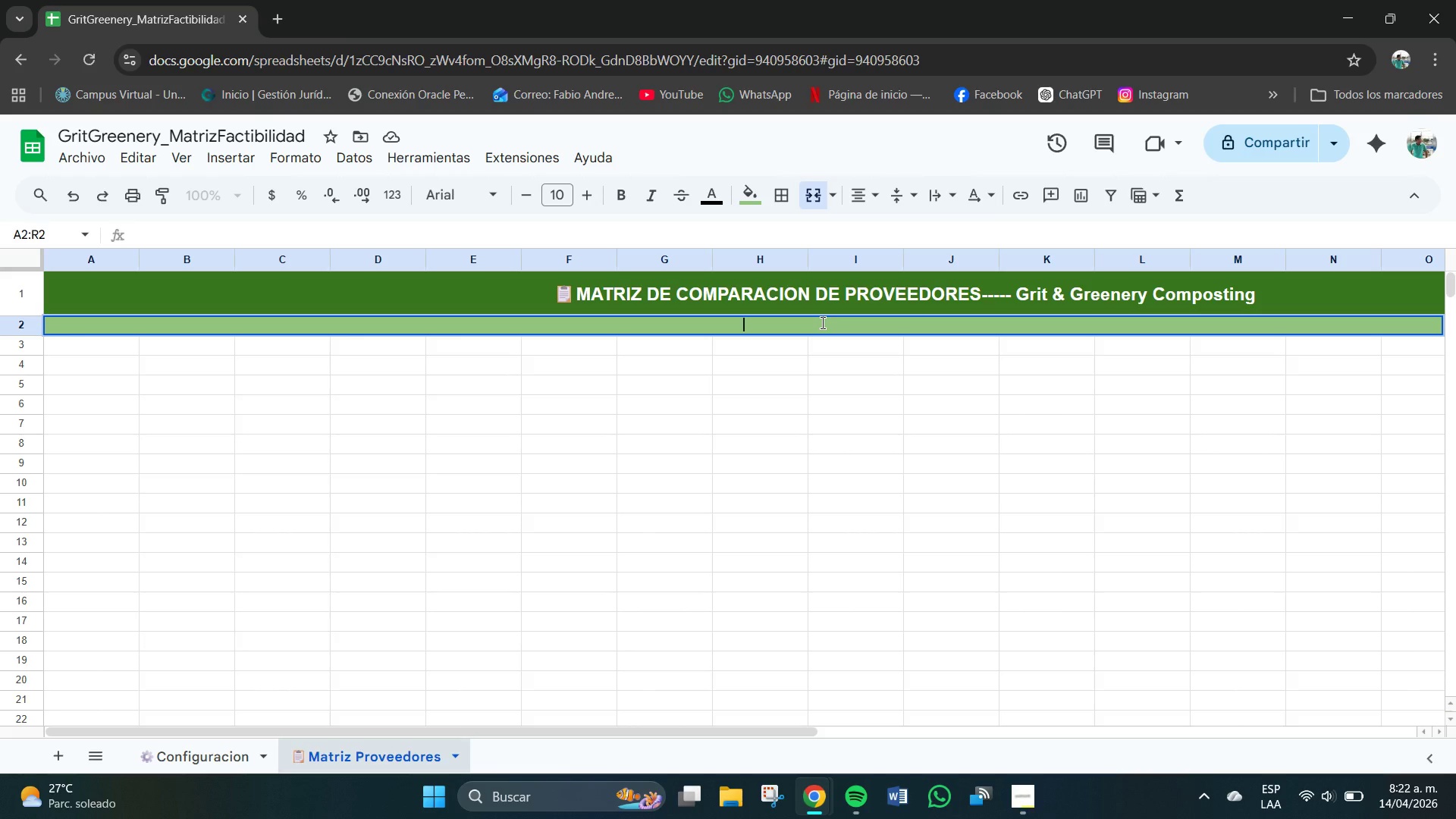 
type(Igre)
key(Backspace)
key(Backspace)
key(Backspace)
type(ngresa a edita los datos de cada c)
key(Backspace)
type(proveedpr)
key(Backspace)
key(Backspace)
type(io)
key(Backspace)
key(Backspace)
type(or)
 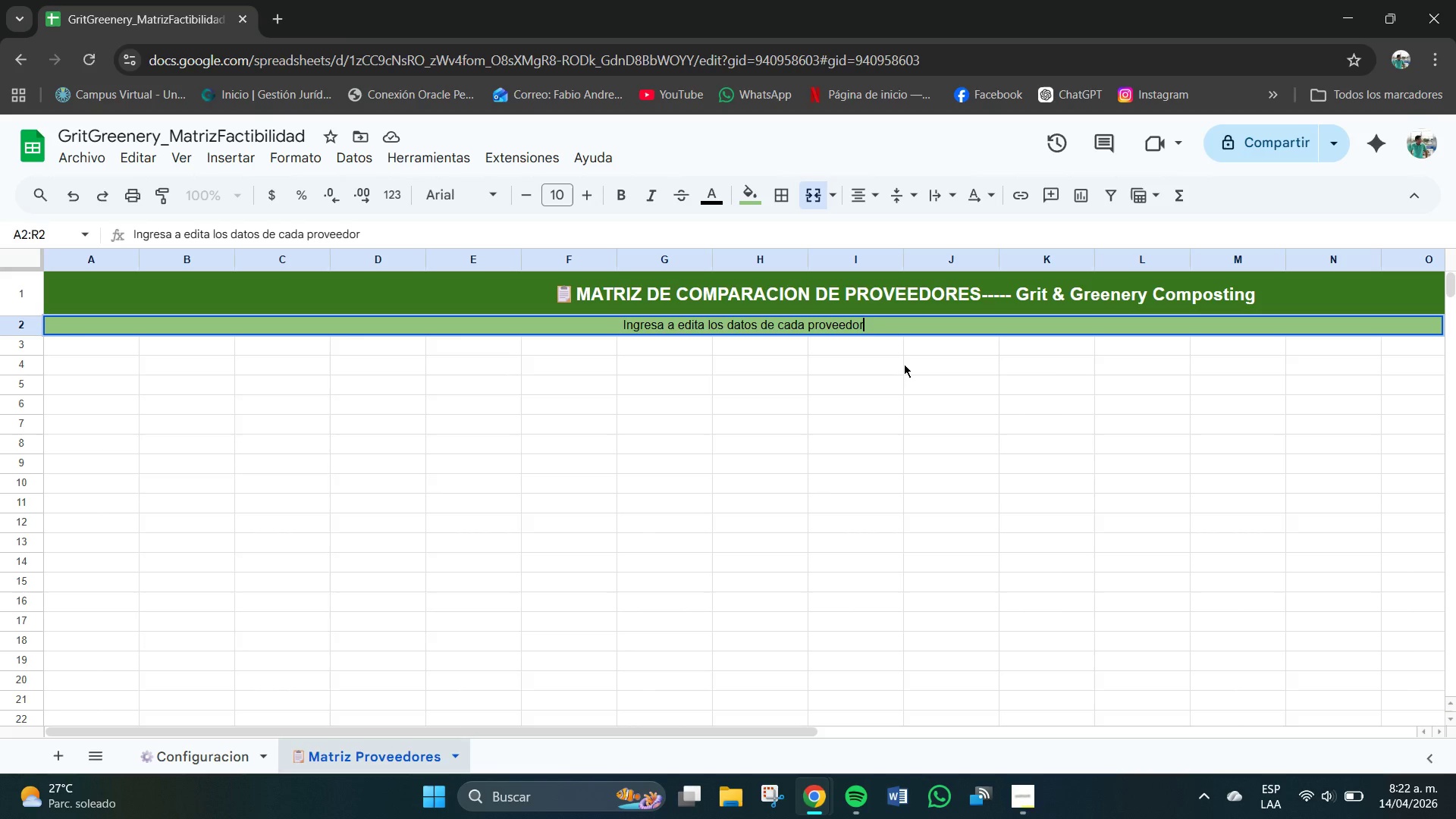 
type(. Las cedld)
key(Backspace)
key(Backspace)
key(Backspace)
type(ldass)
key(Backspace)
type( en AZUL son edita b)
key(Backspace)
key(Backspace)
type(bles. Las celdas en NEGRO se calculan ai)
key(Backspace)
type(utomaticamne)
key(Backspace)
key(Backspace)
type(ente )
 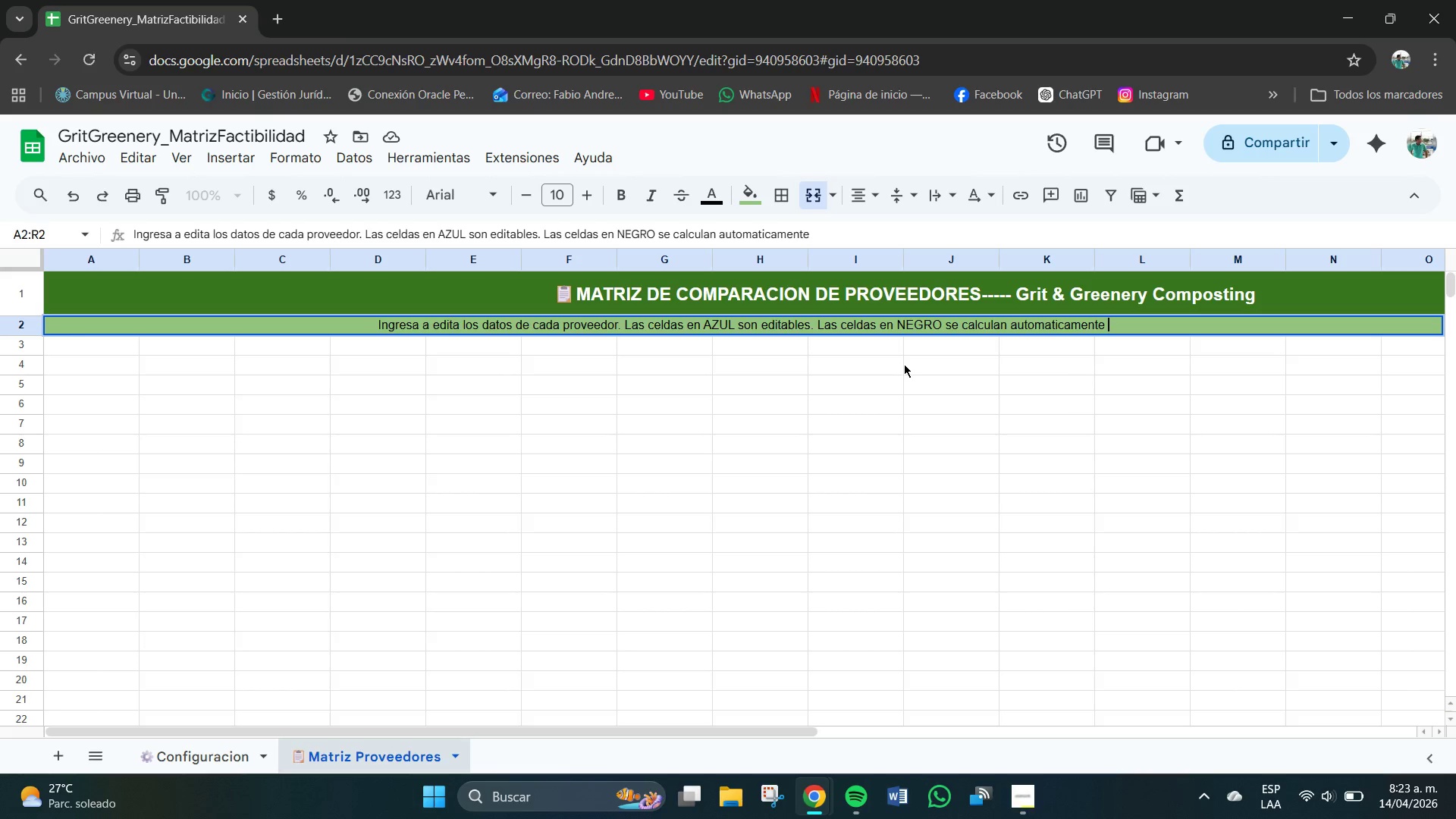 
key(Enter)
 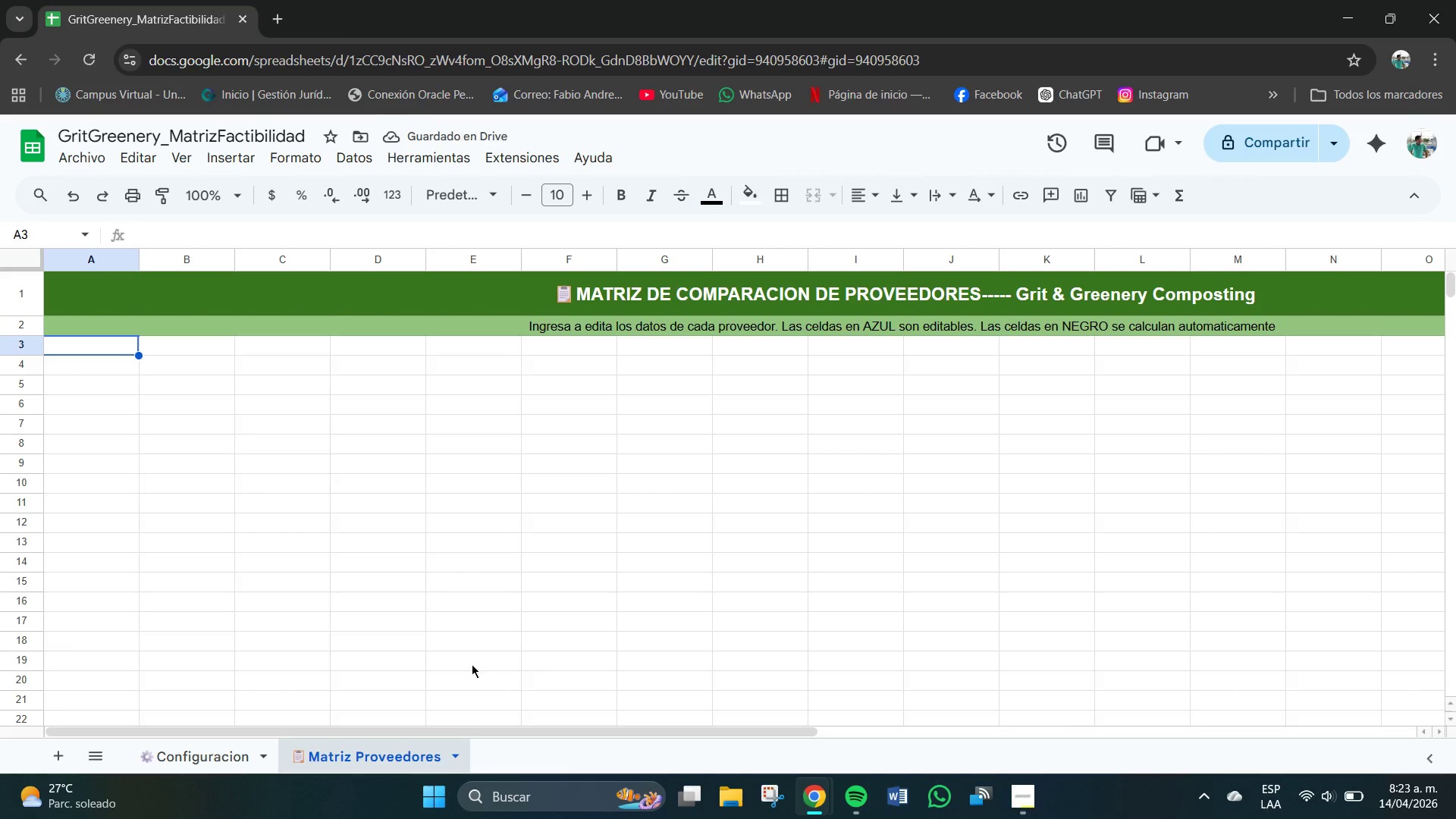 
left_click([212, 762])
 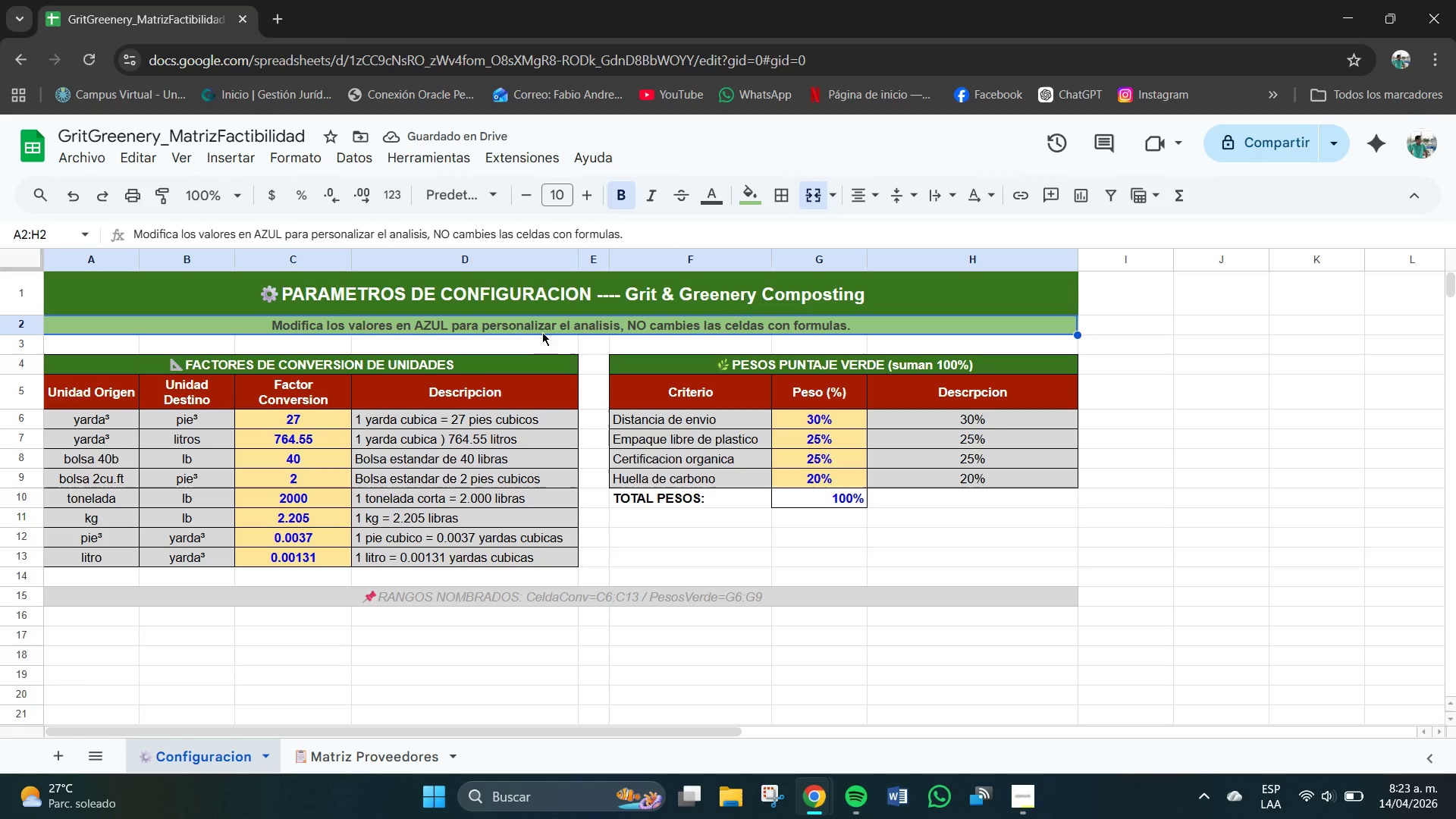 
left_click([546, 327])
 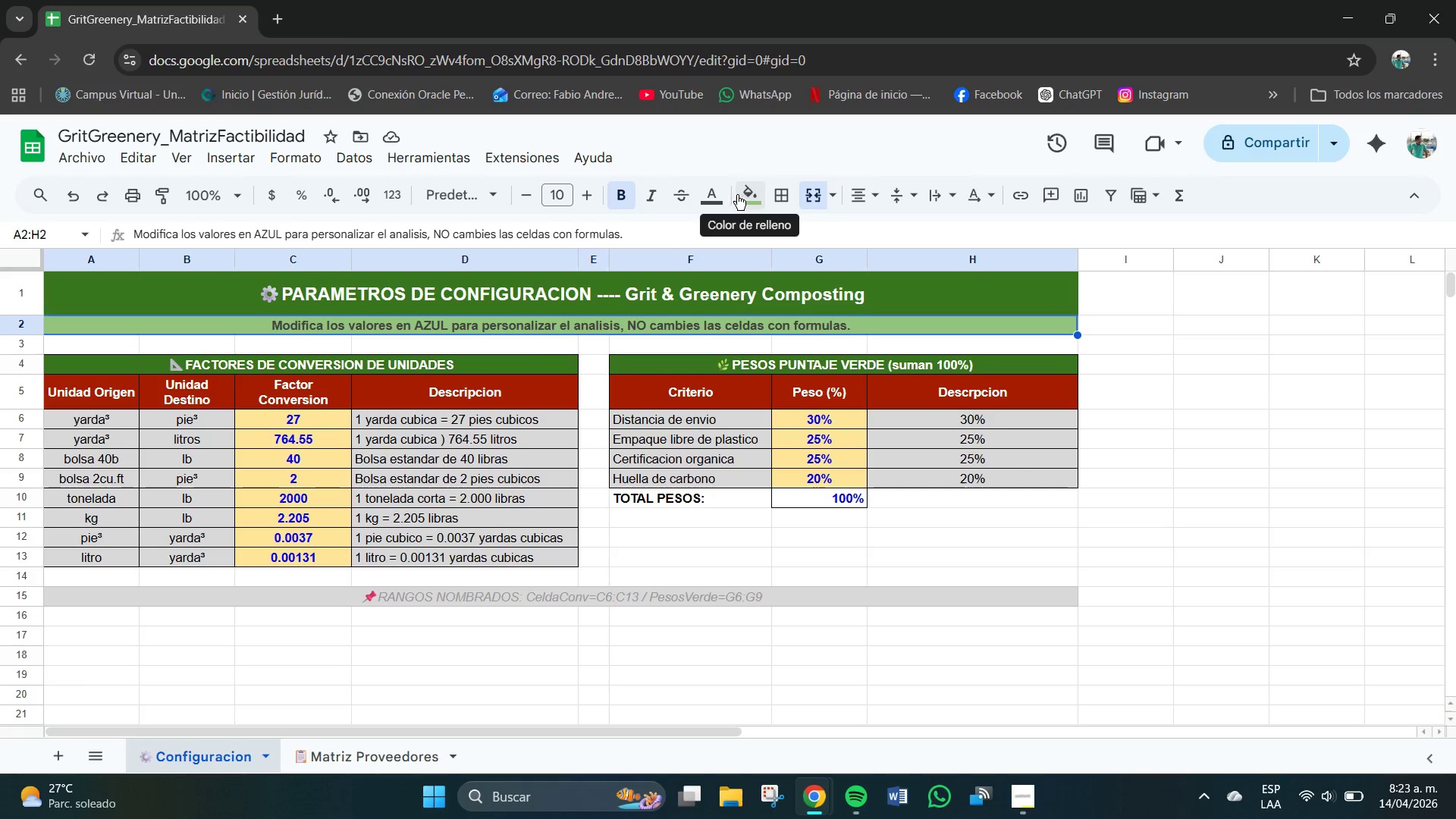 
left_click([714, 192])
 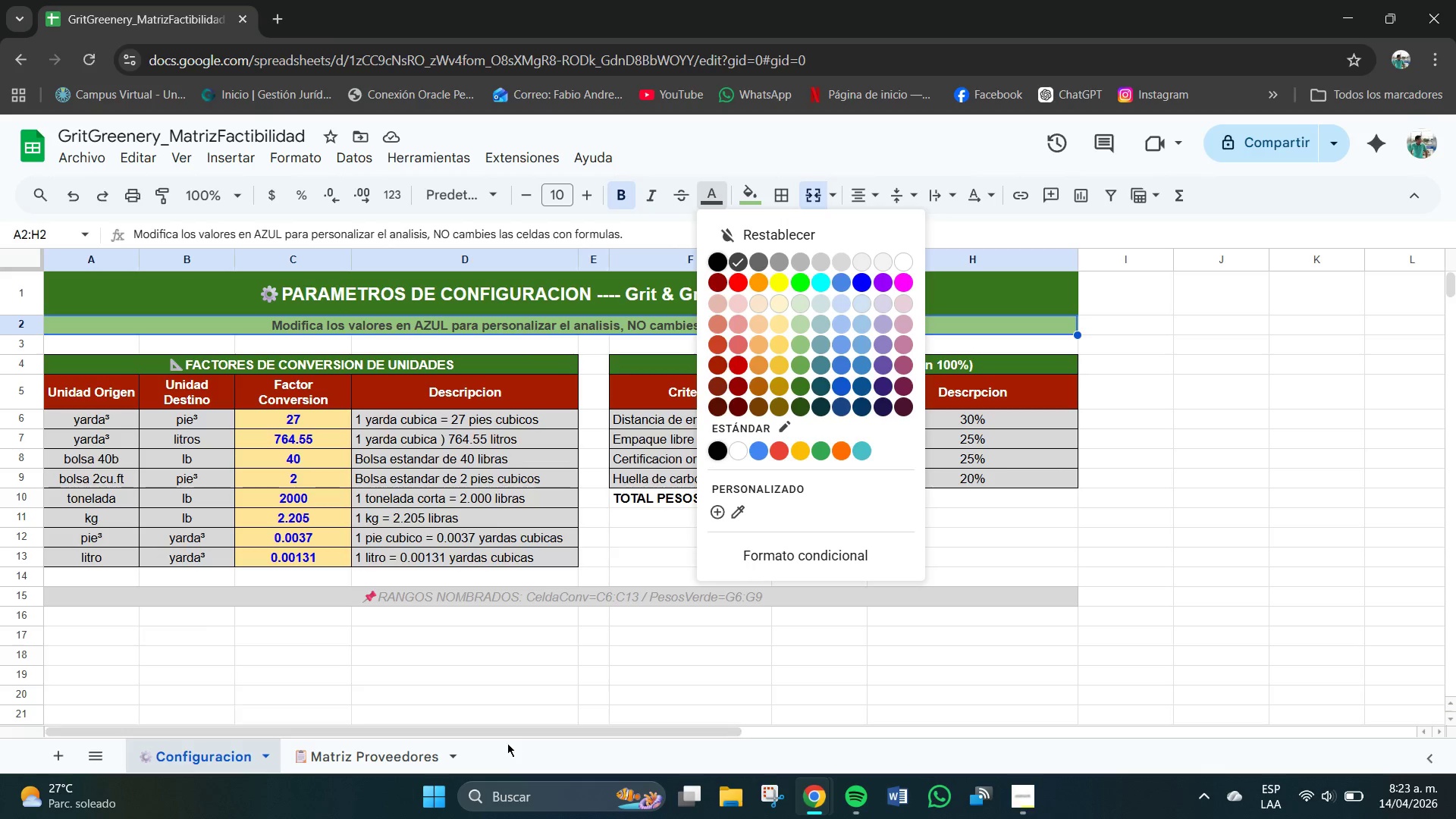 
left_click([353, 768])
 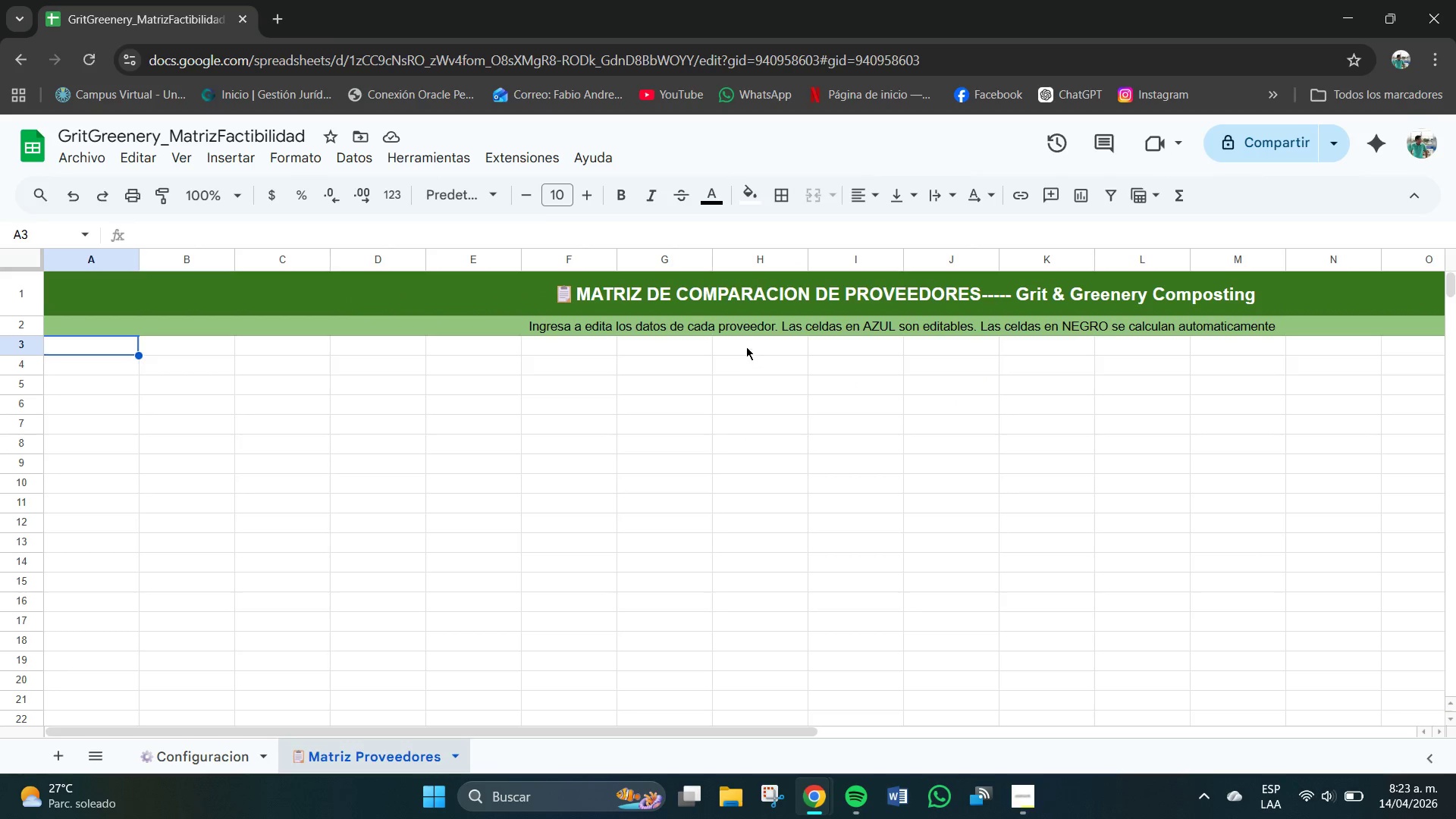 
left_click([741, 332])
 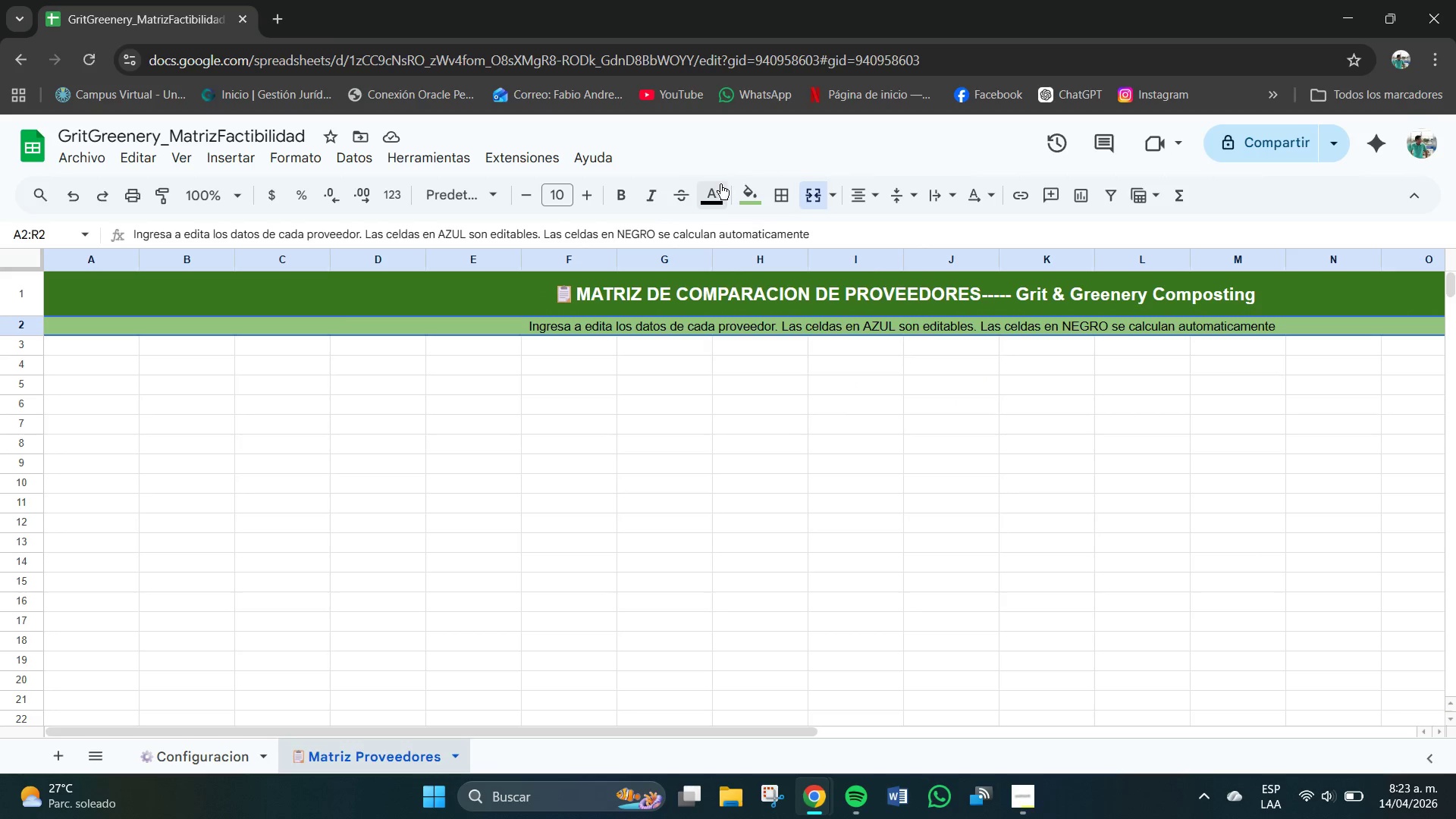 
left_click([720, 186])
 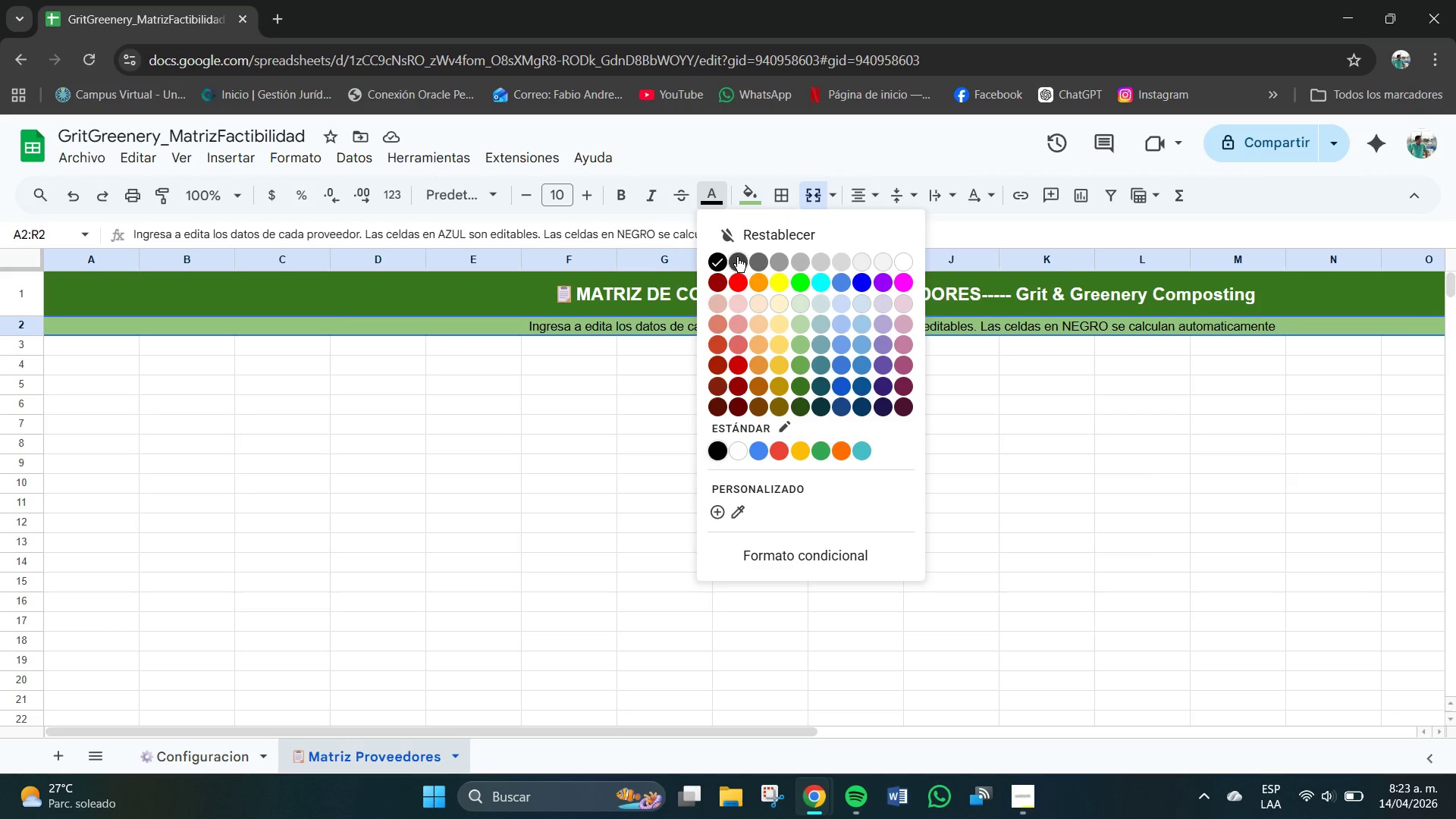 
left_click([737, 257])
 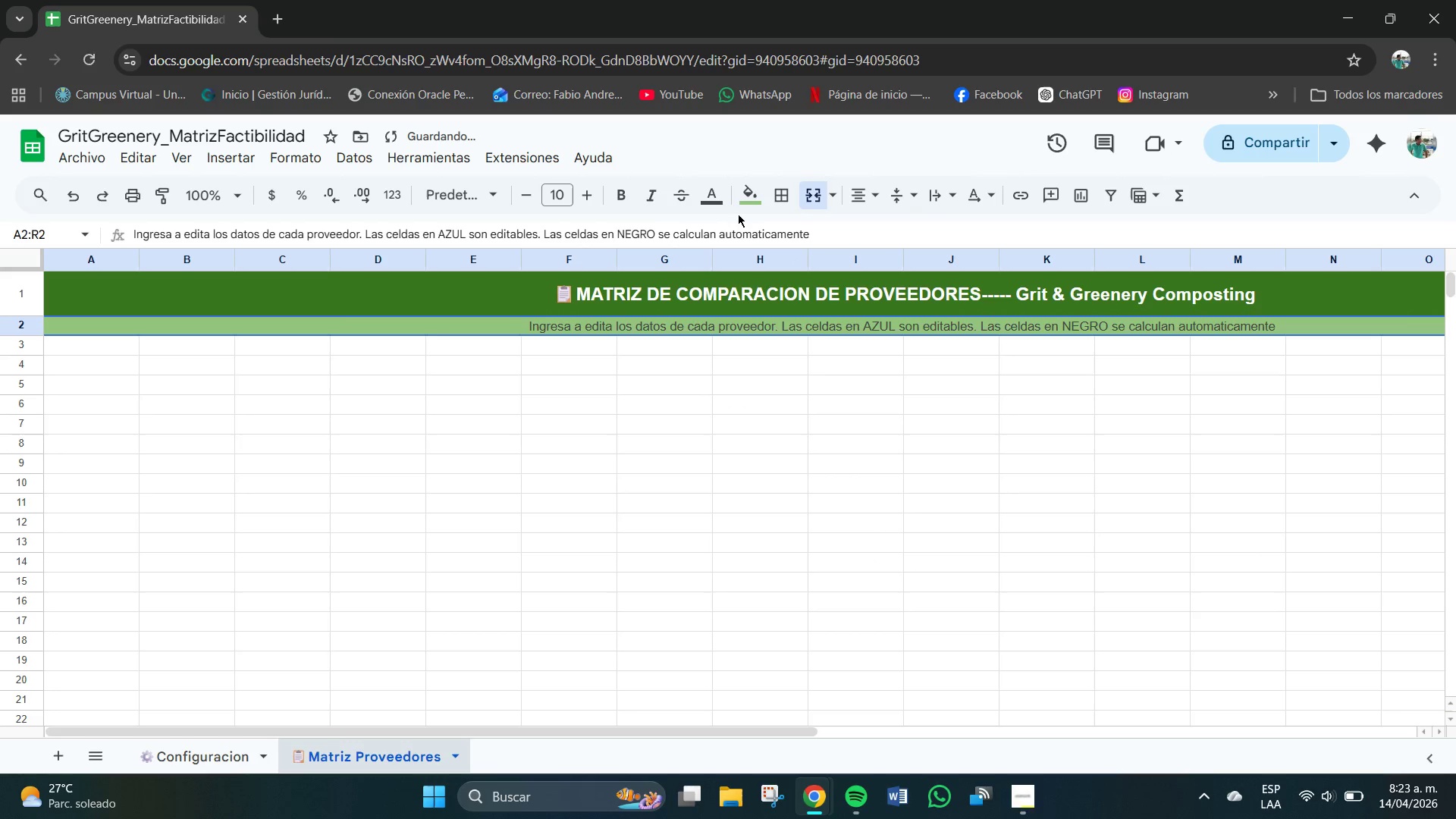 
left_click([720, 201])
 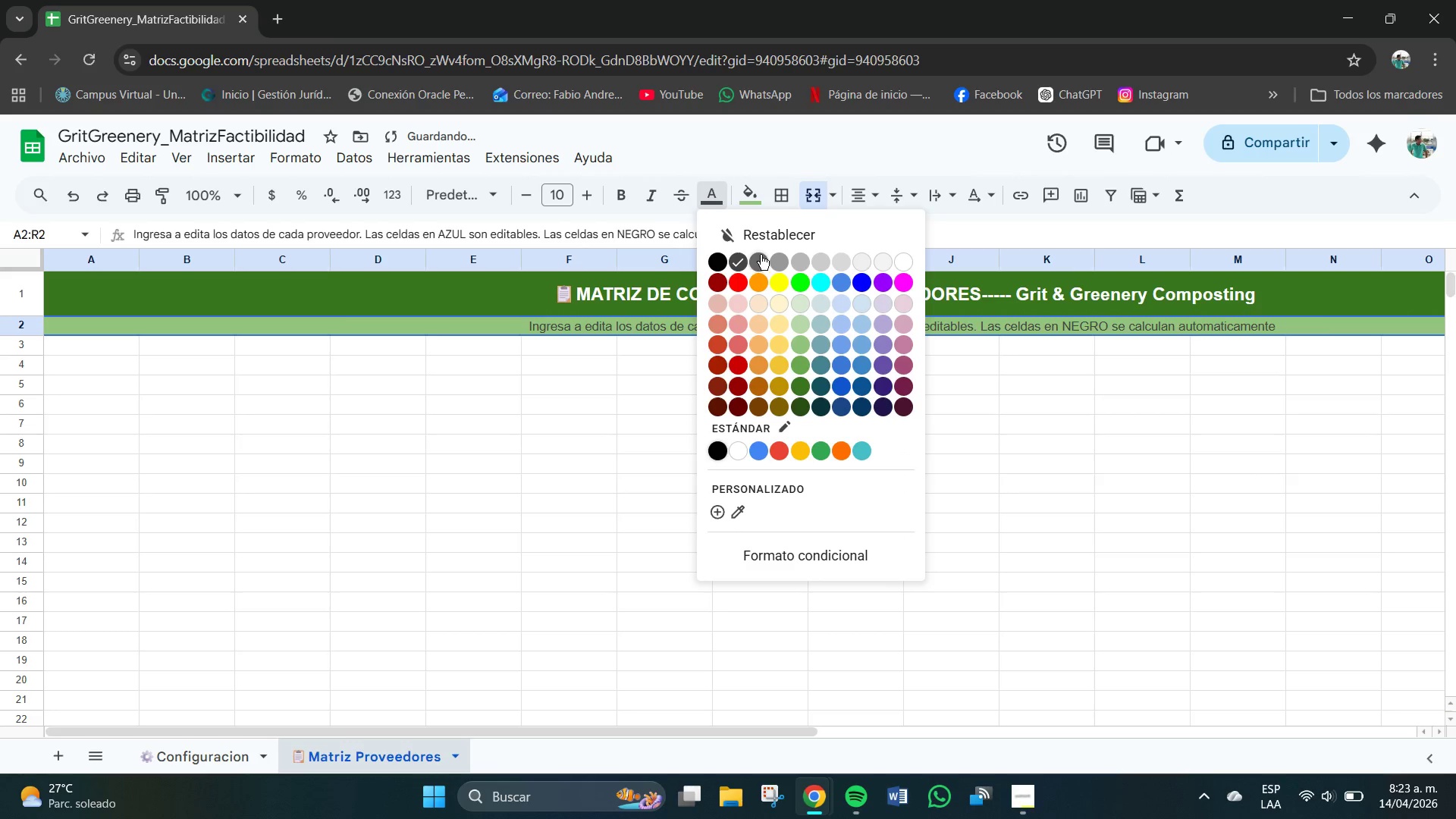 
left_click([761, 255])
 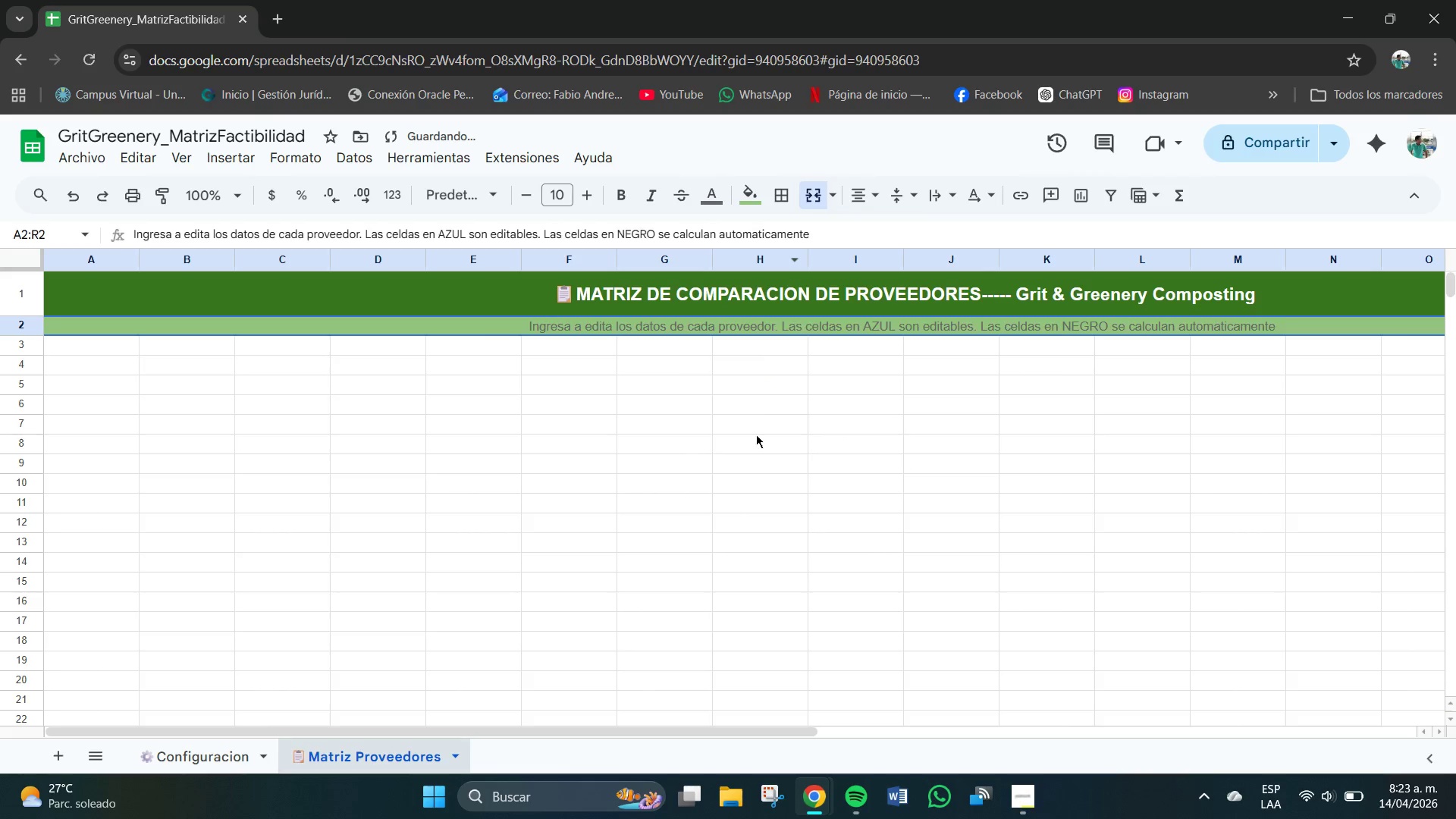 
left_click([756, 436])
 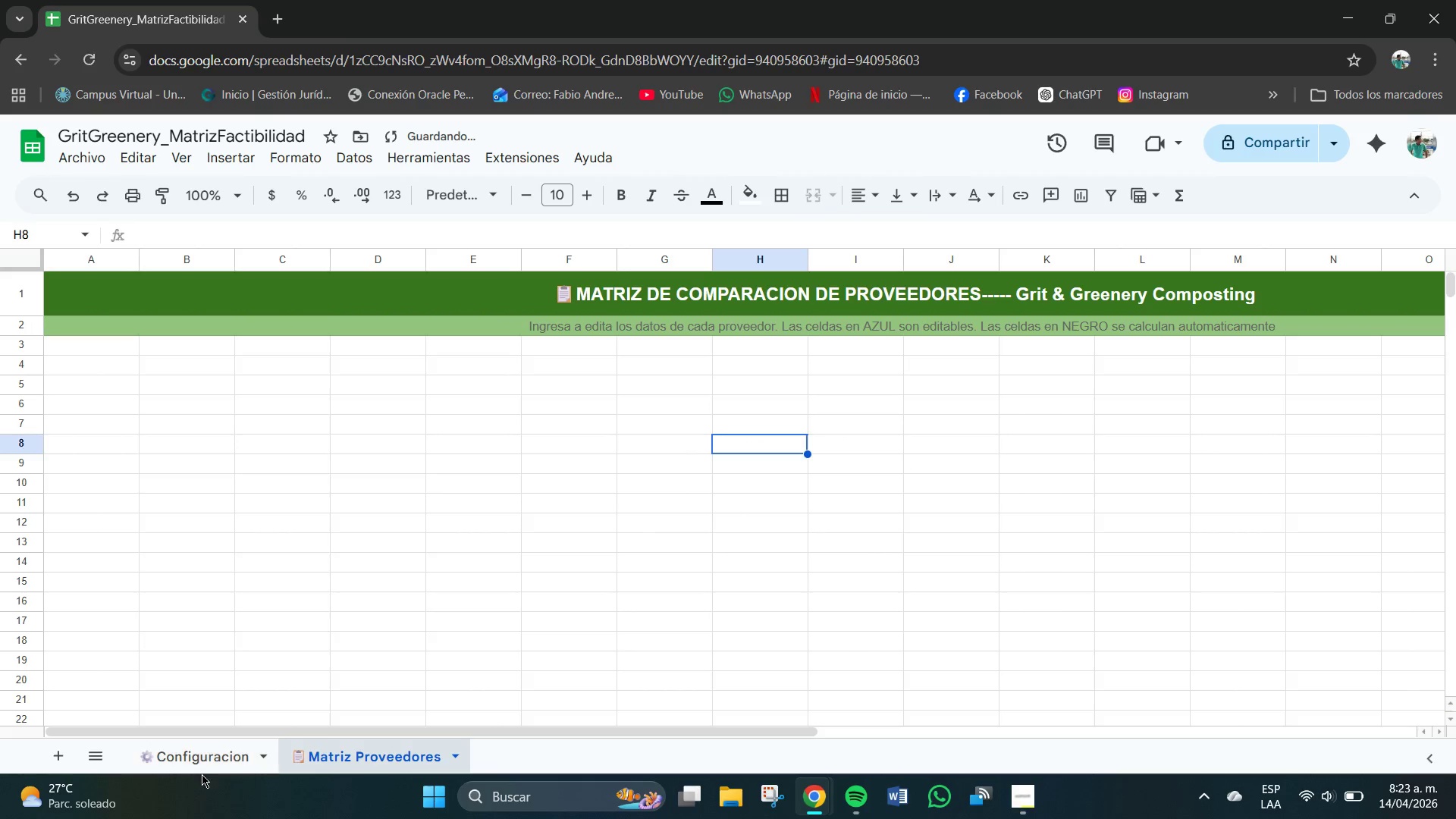 
left_click([206, 757])
 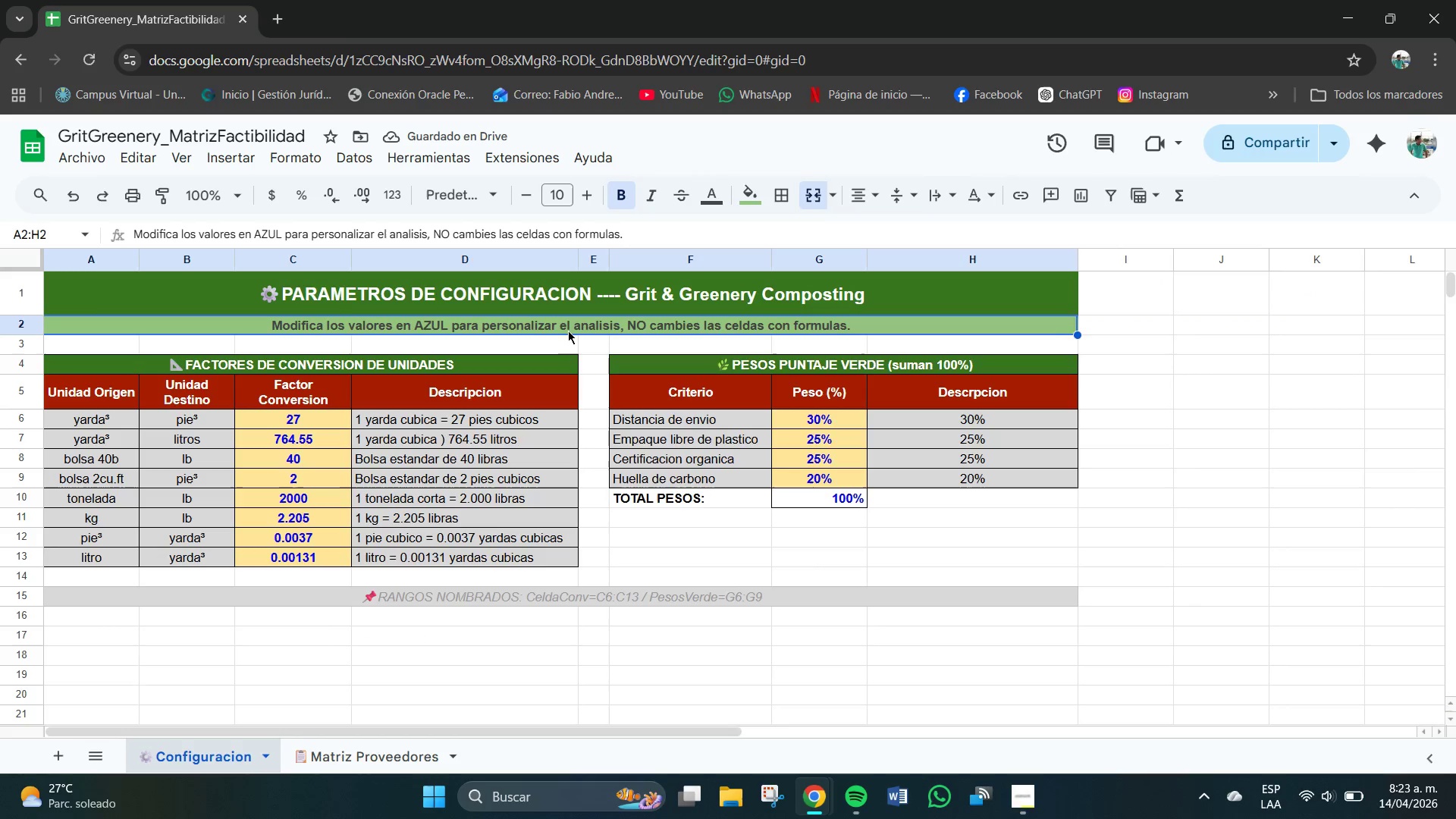 
left_click([566, 331])
 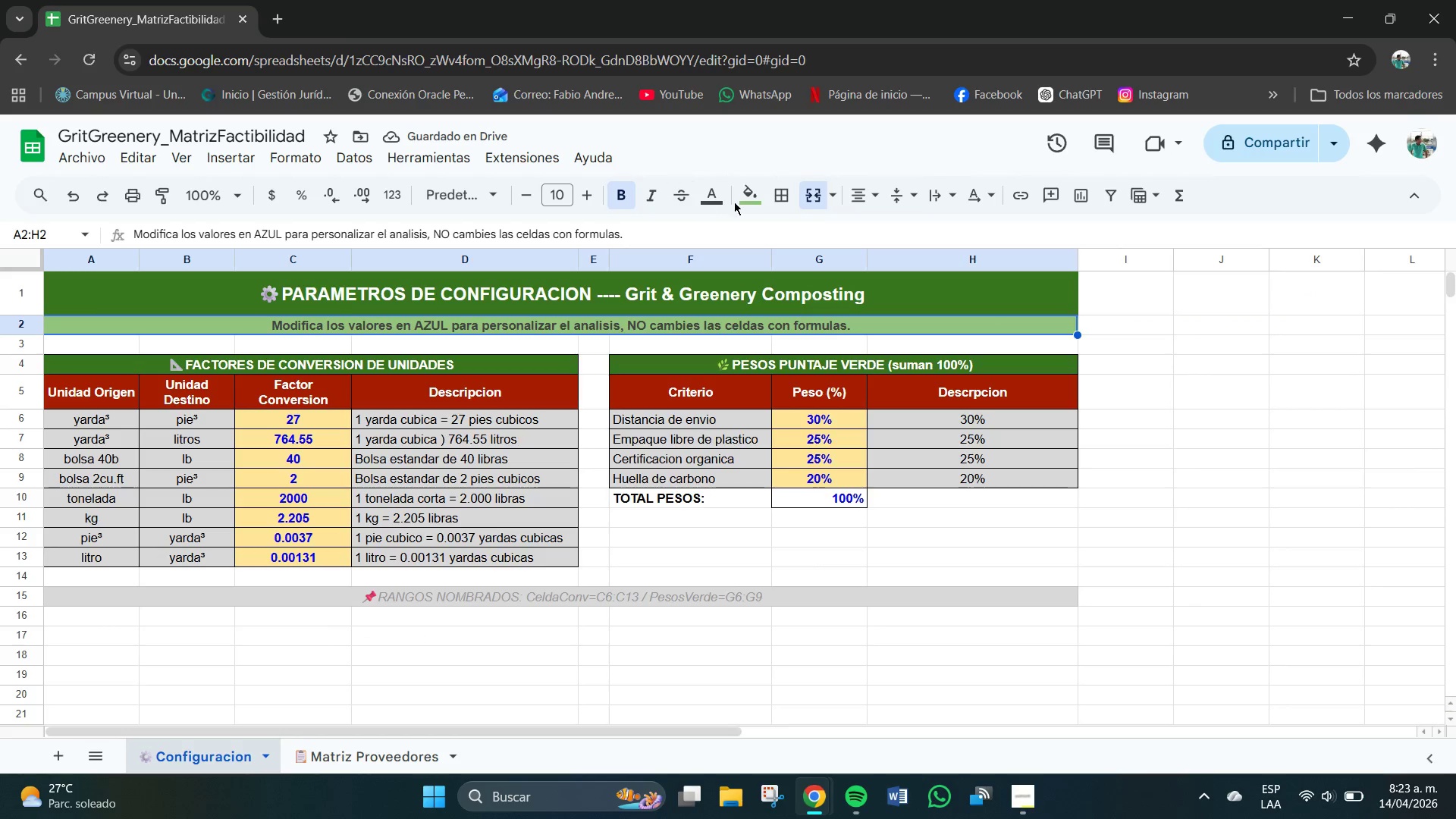 
left_click([713, 198])
 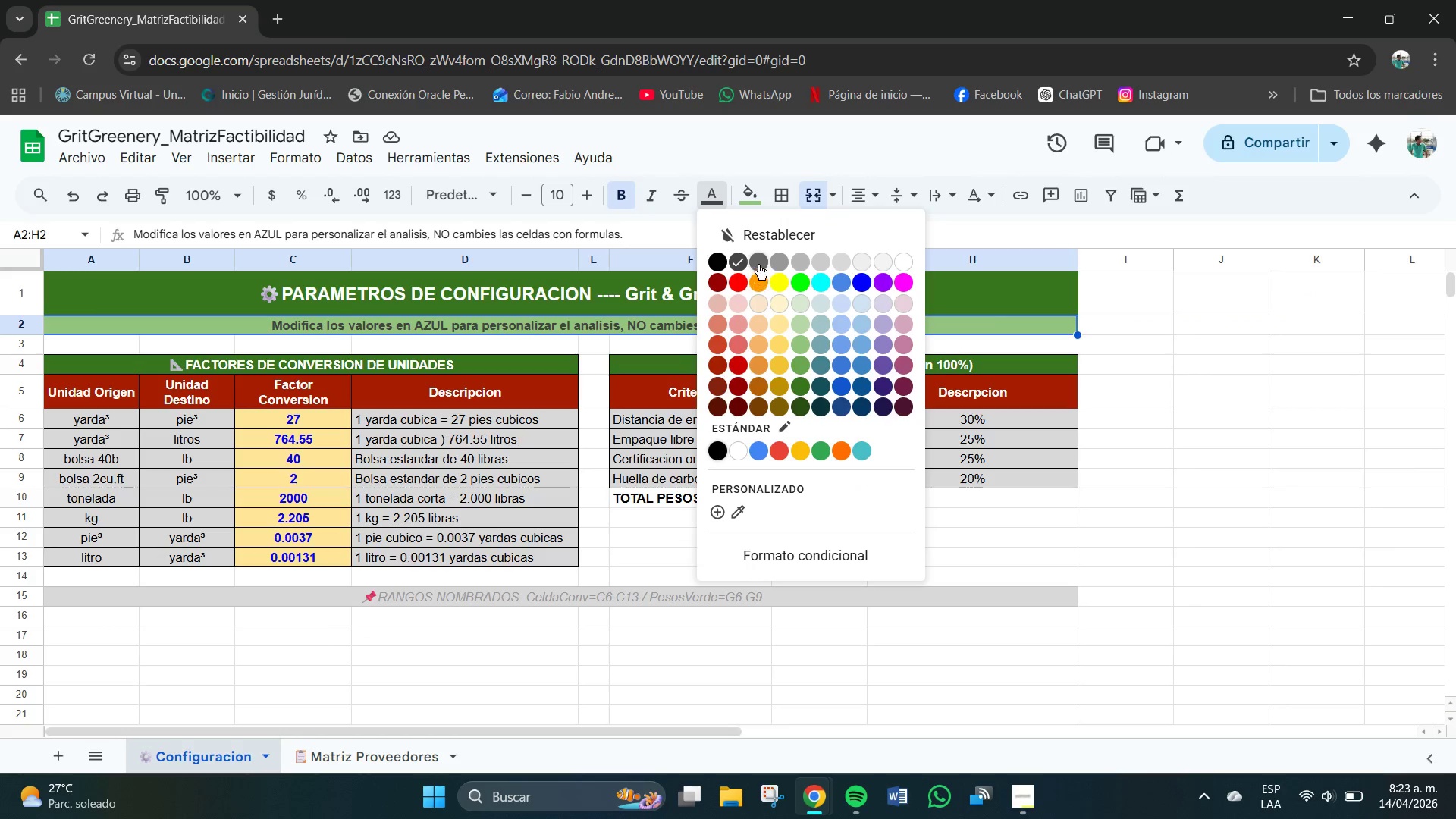 
left_click([758, 263])
 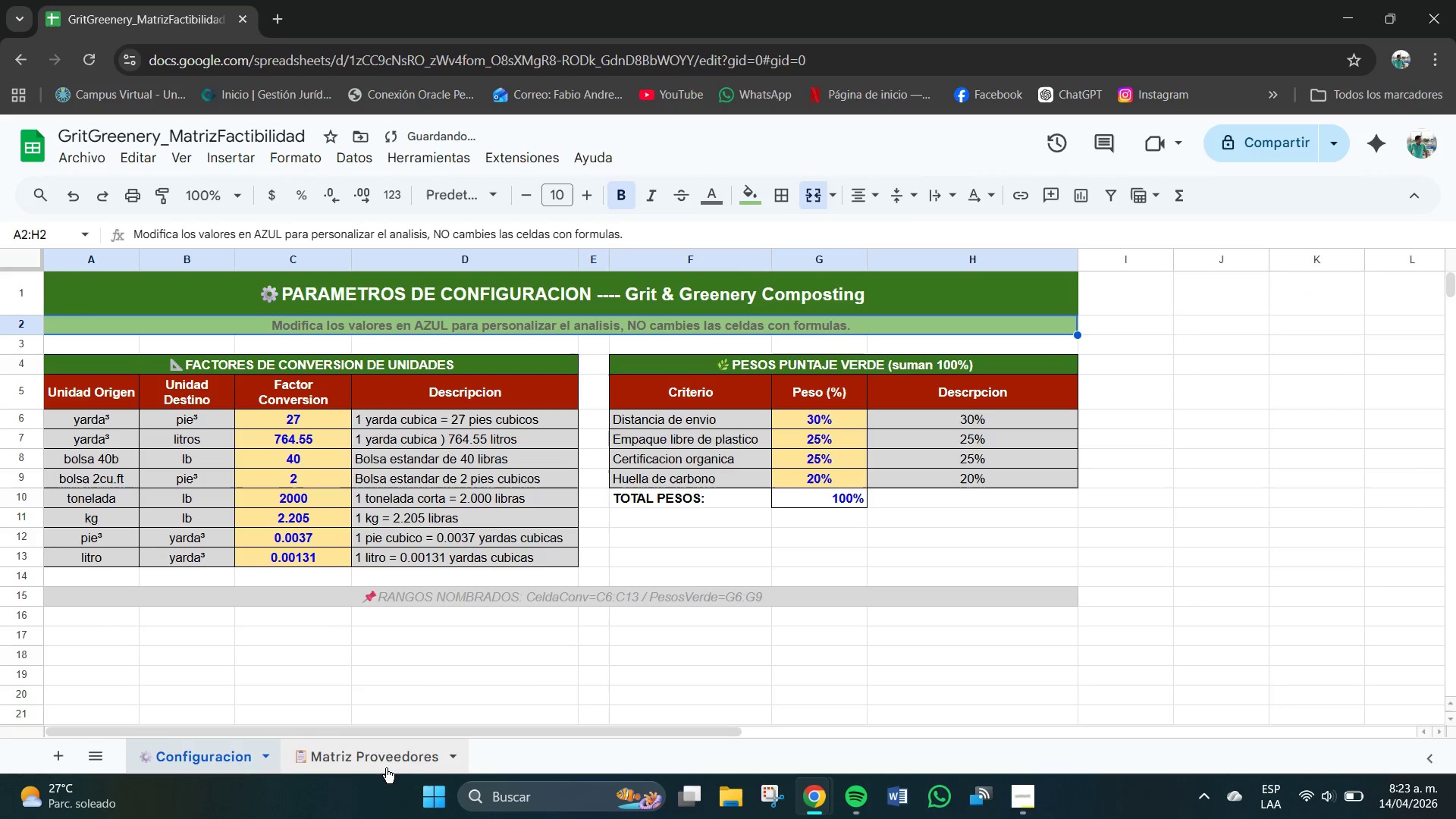 
left_click([379, 764])
 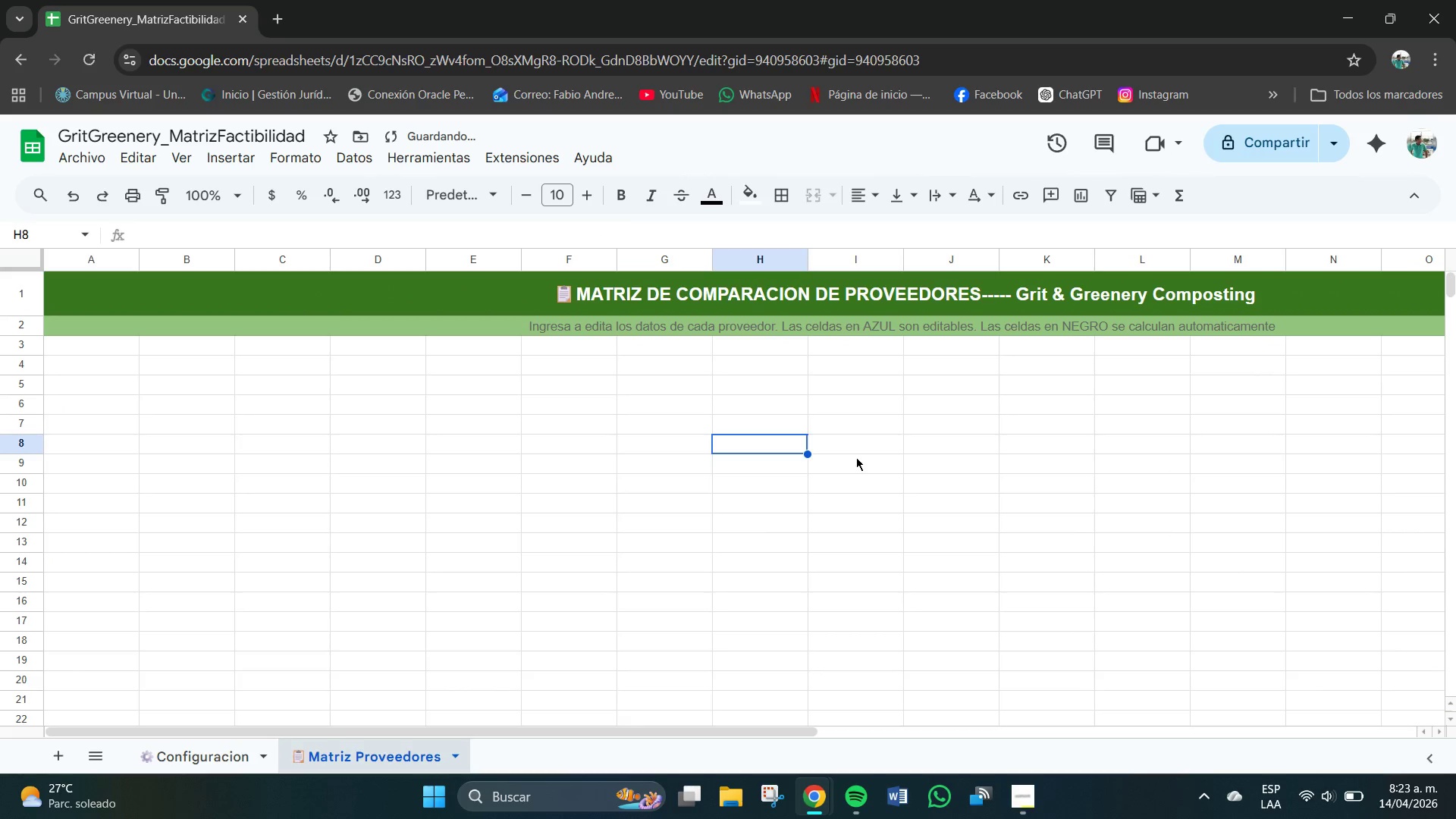 
scroll: coordinate [856, 459], scroll_direction: up, amount: 1.0
 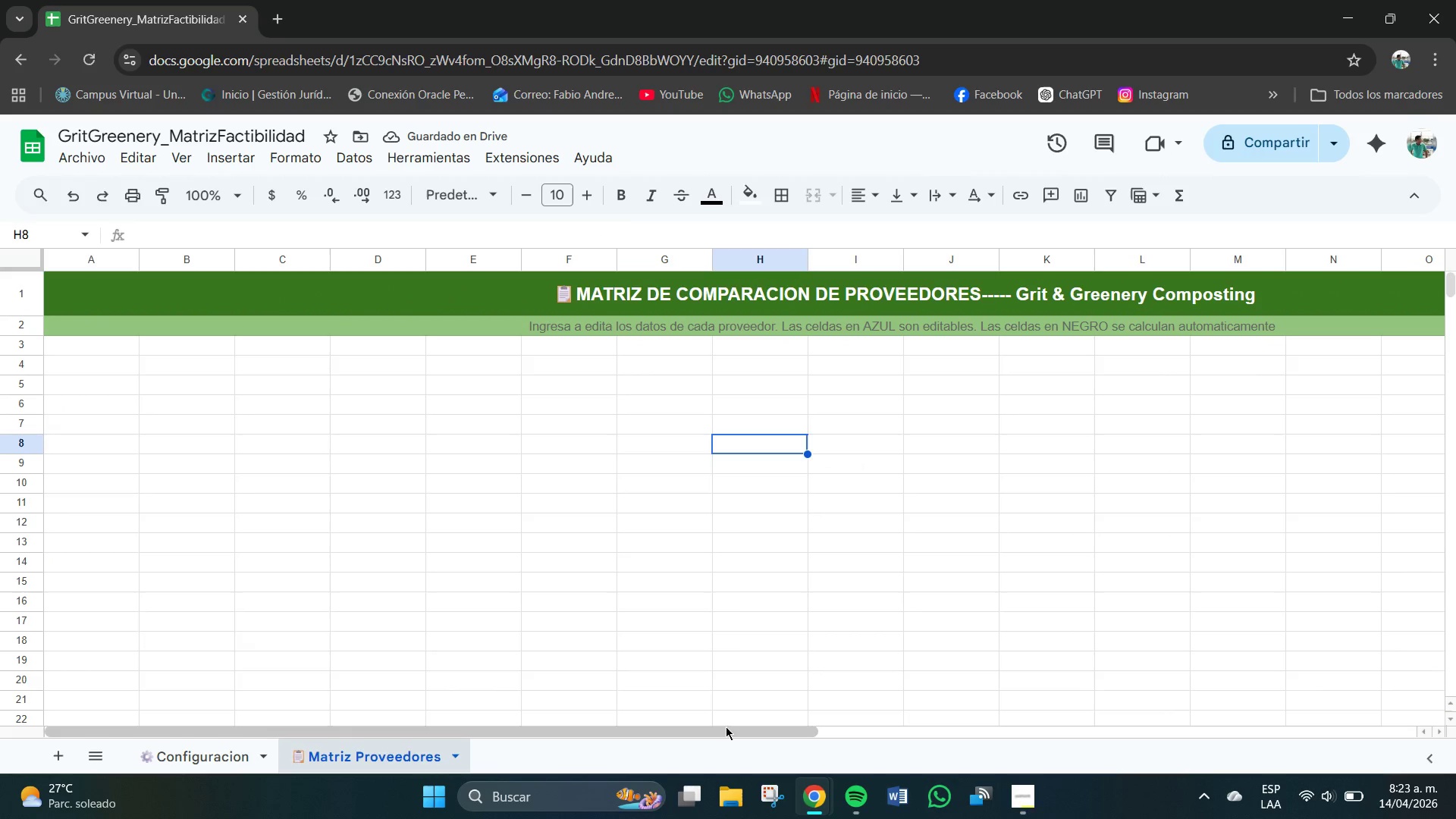 
left_click_drag(start_coordinate=[730, 739], to_coordinate=[837, 720])
 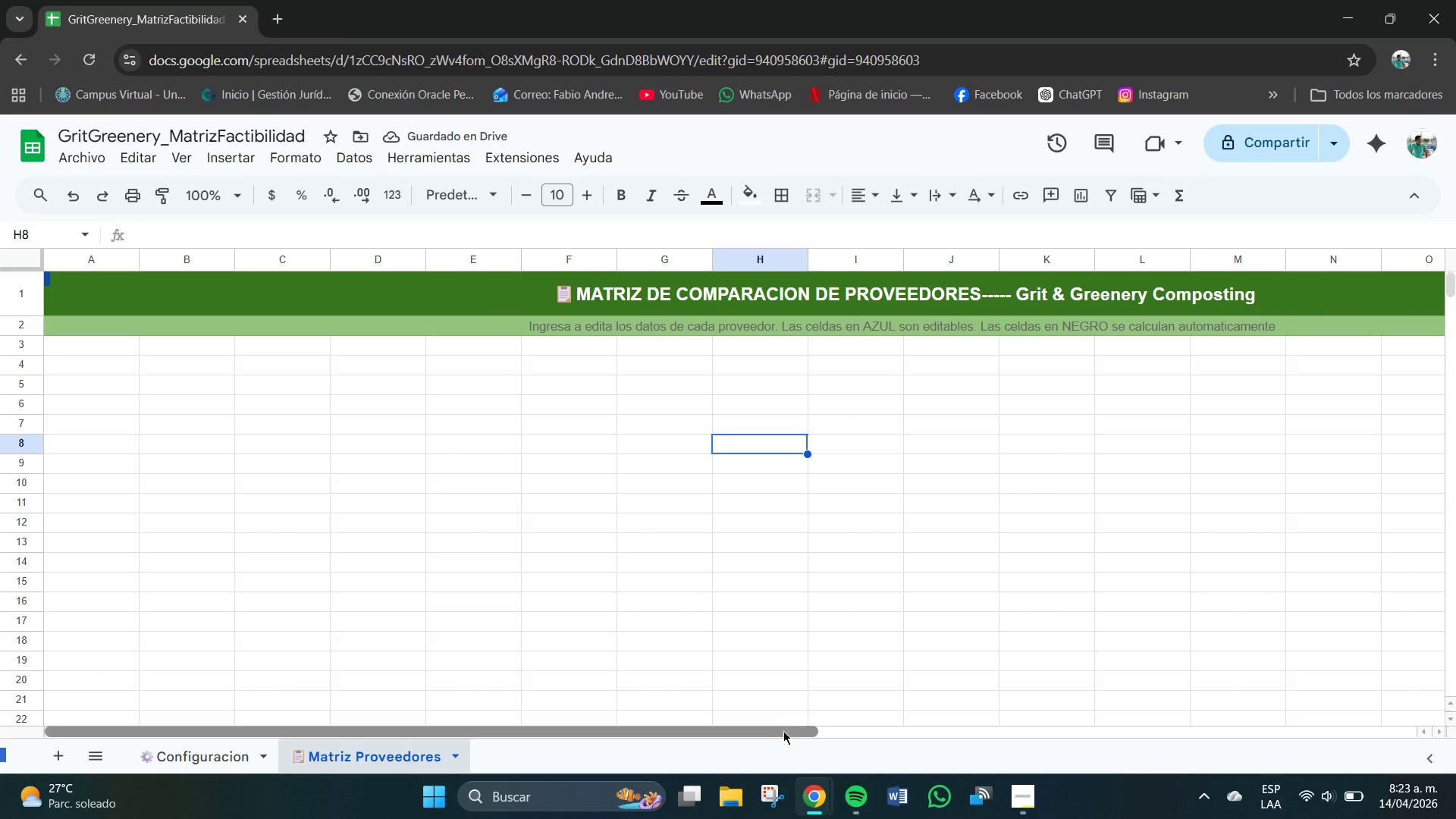 
left_click_drag(start_coordinate=[783, 731], to_coordinate=[716, 720])
 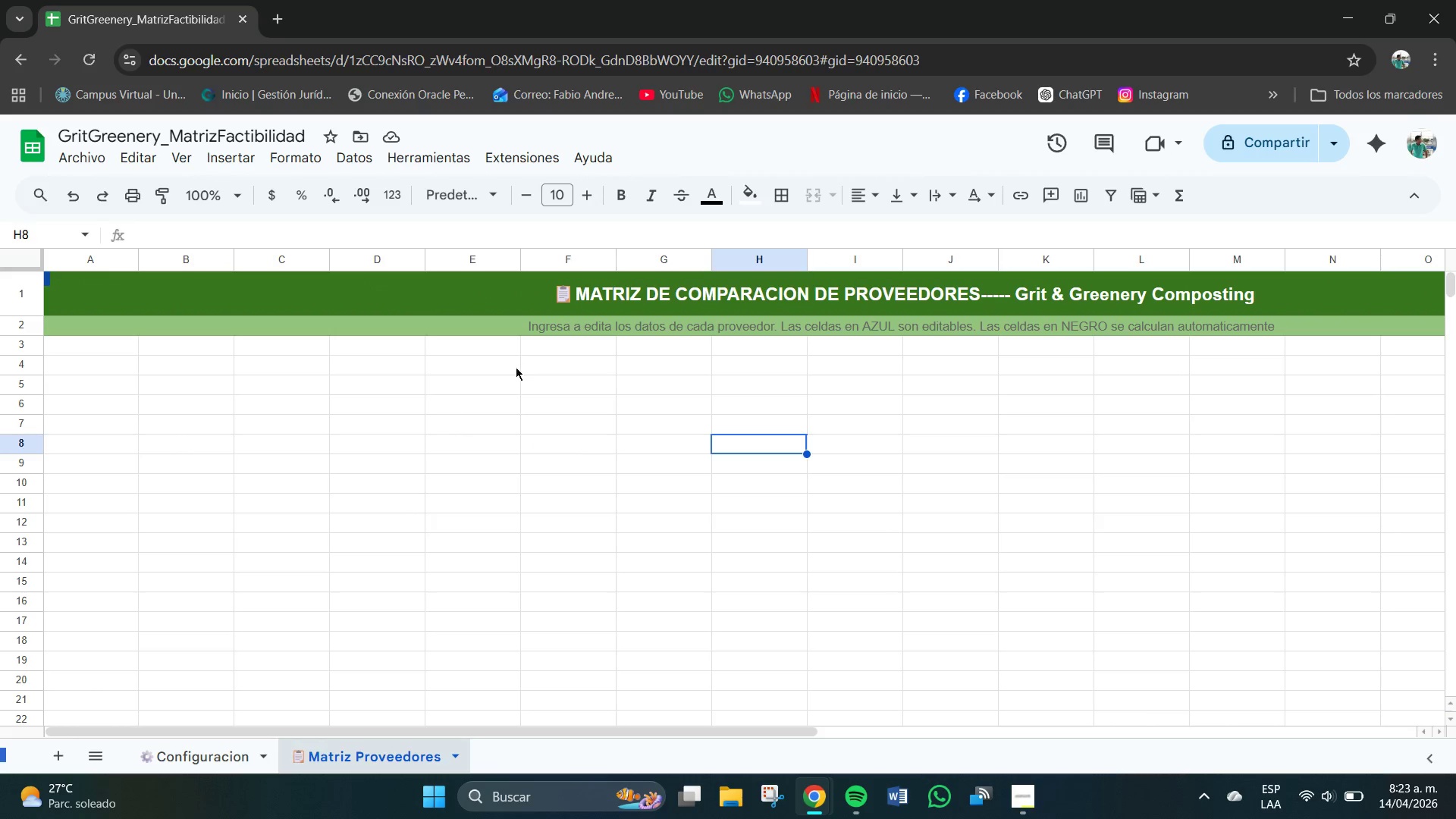 
left_click([482, 398])
 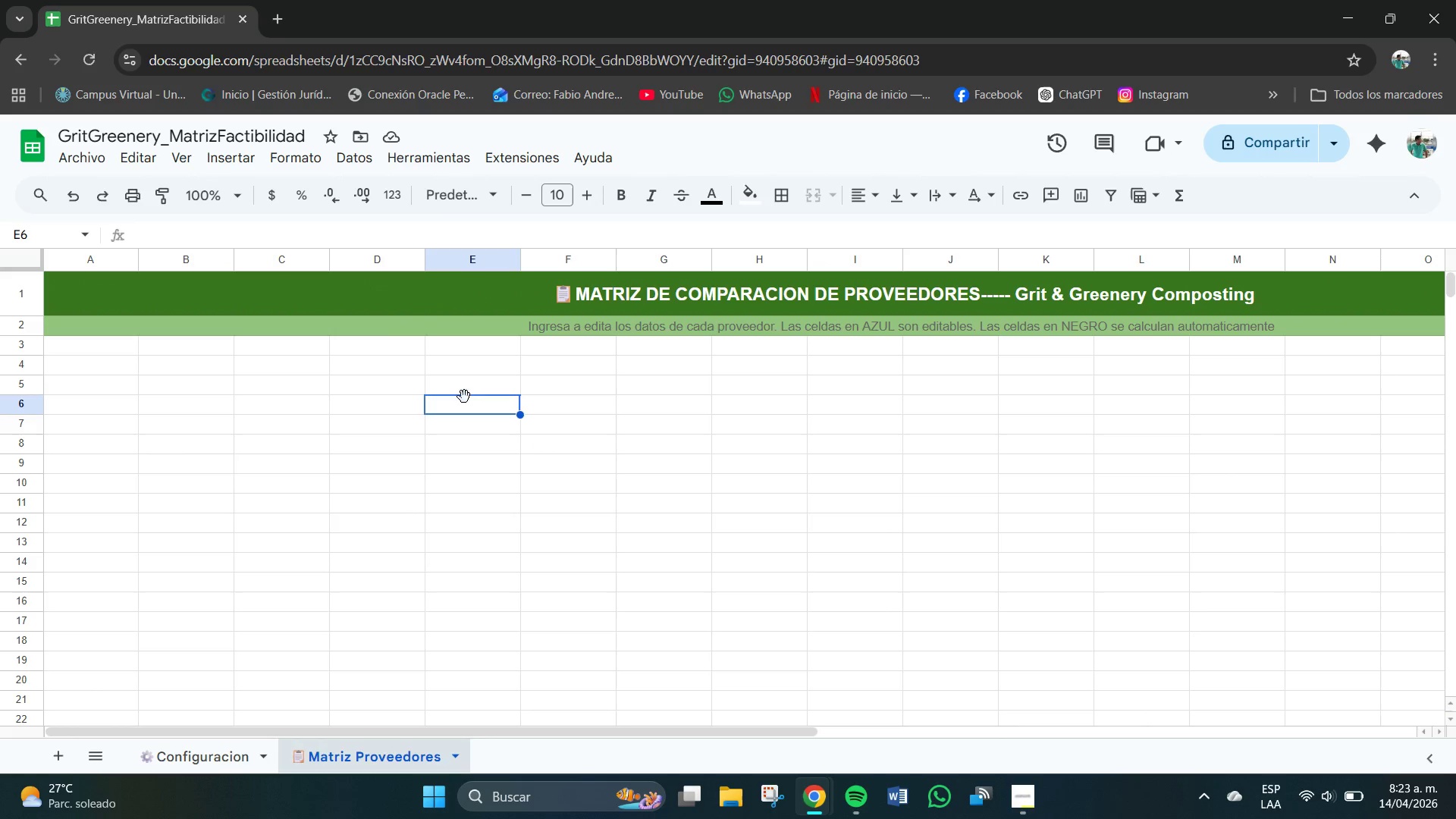 
wait(9.52)
 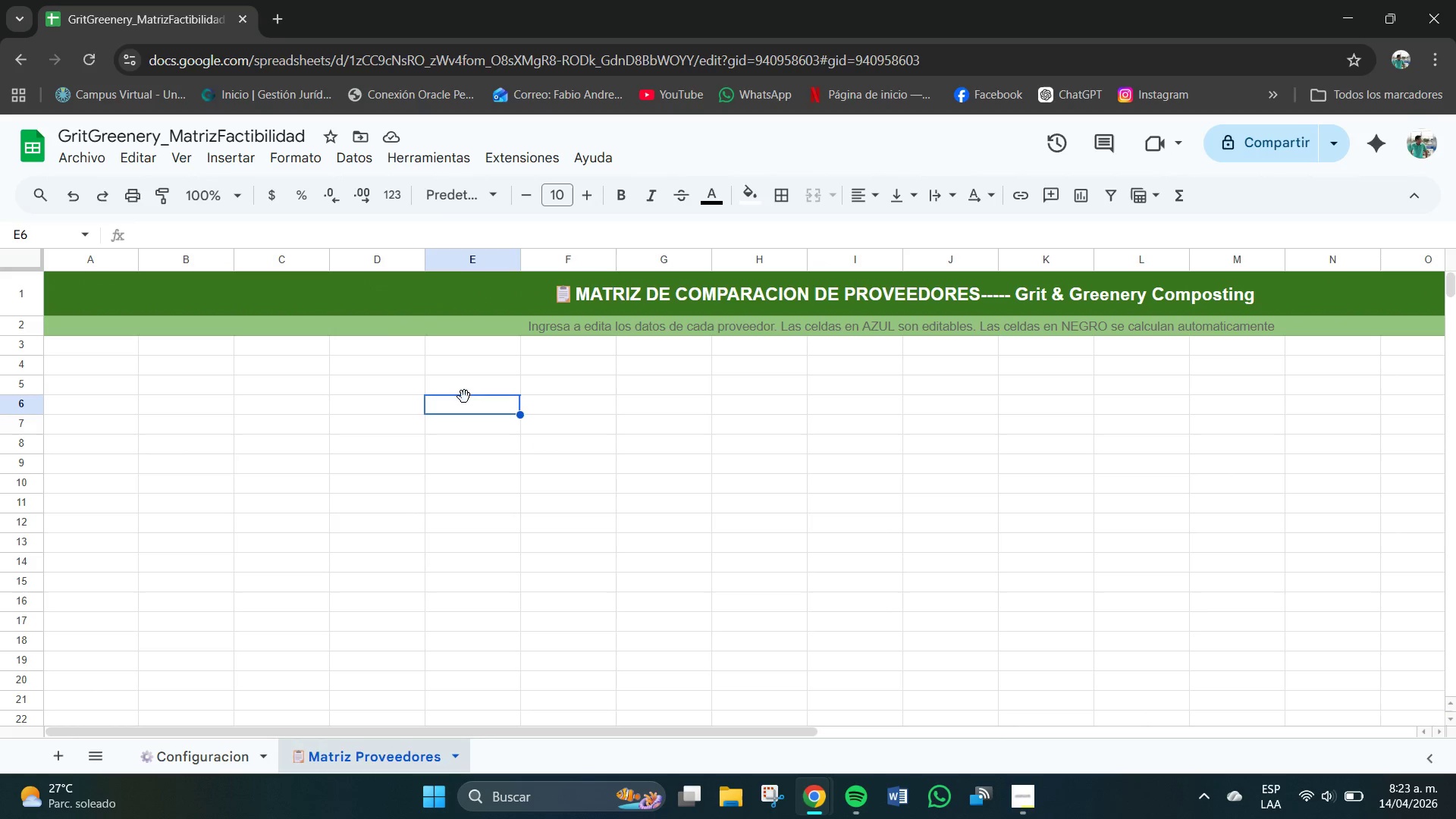 
left_click_drag(start_coordinate=[78, 351], to_coordinate=[1338, 351])
 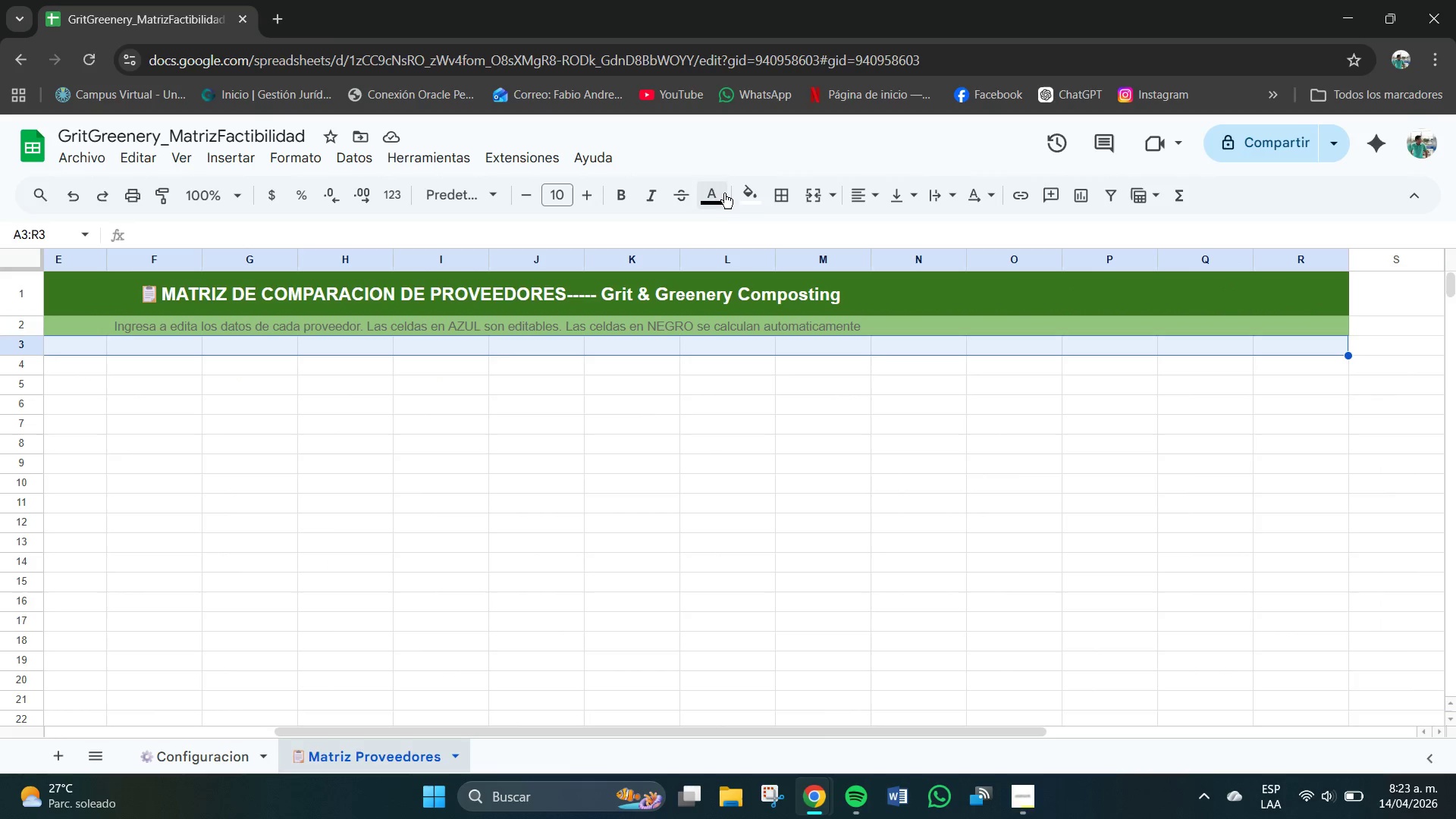 
left_click([743, 196])
 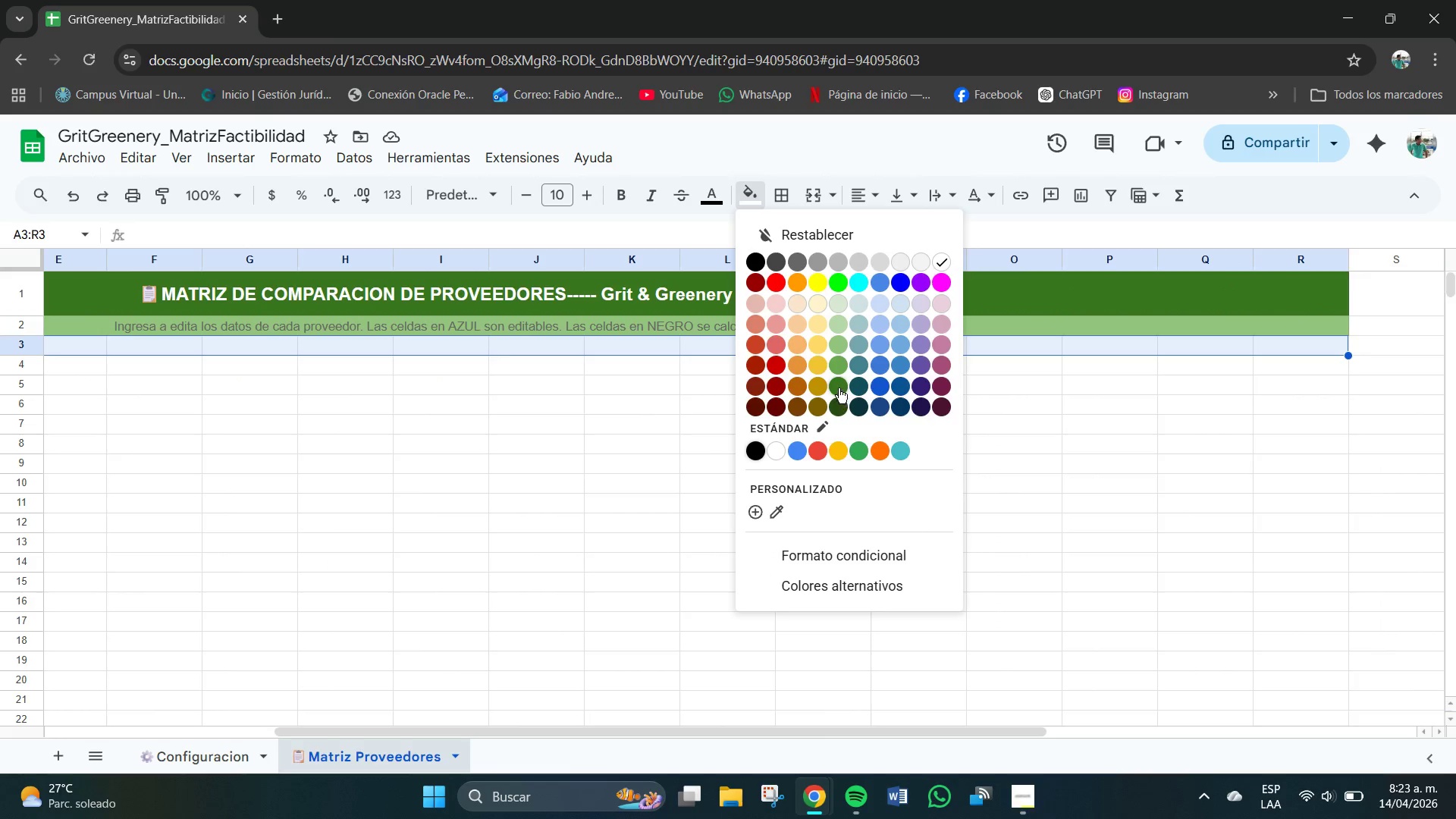 
left_click([836, 381])
 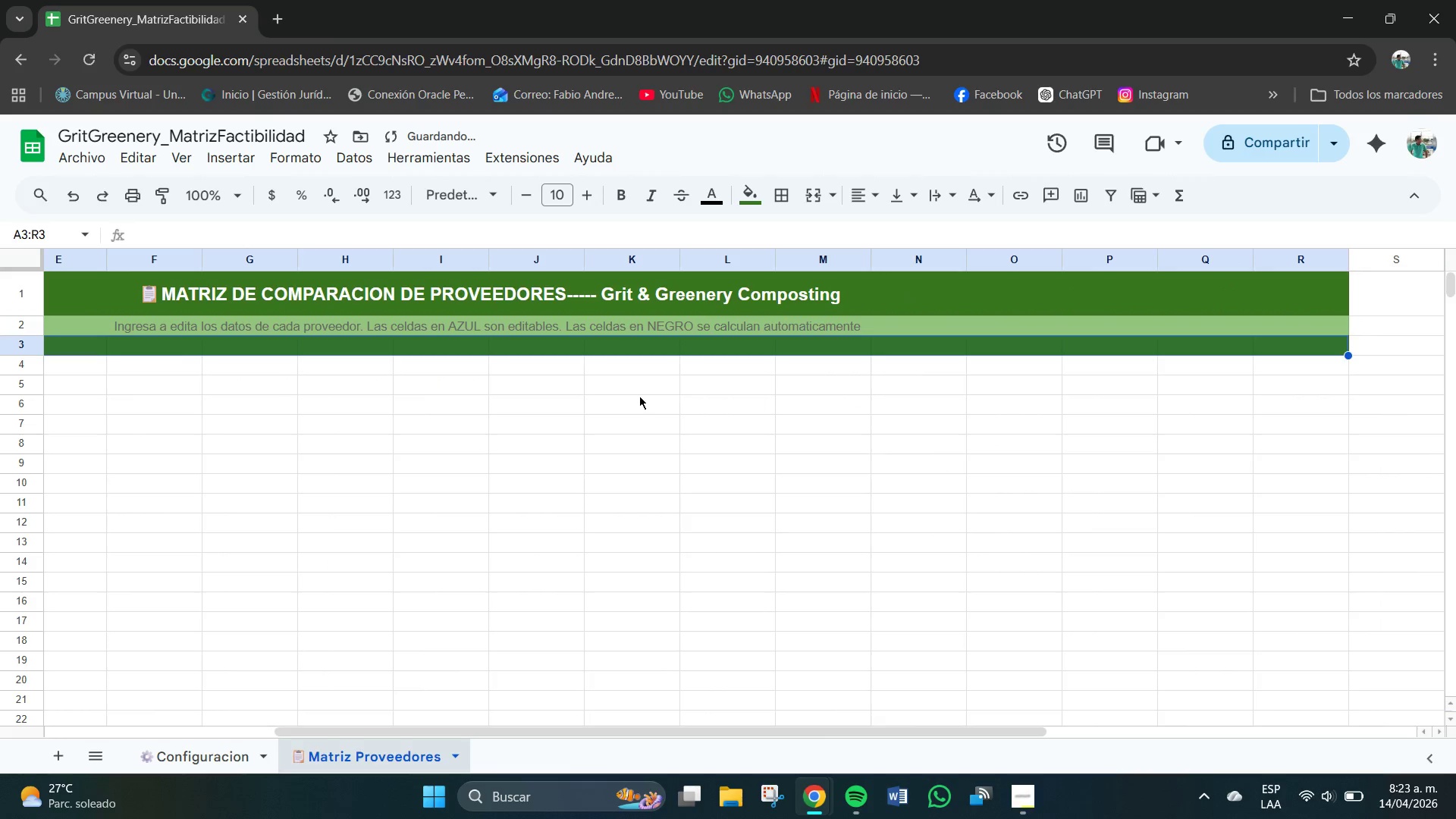 
left_click([638, 396])
 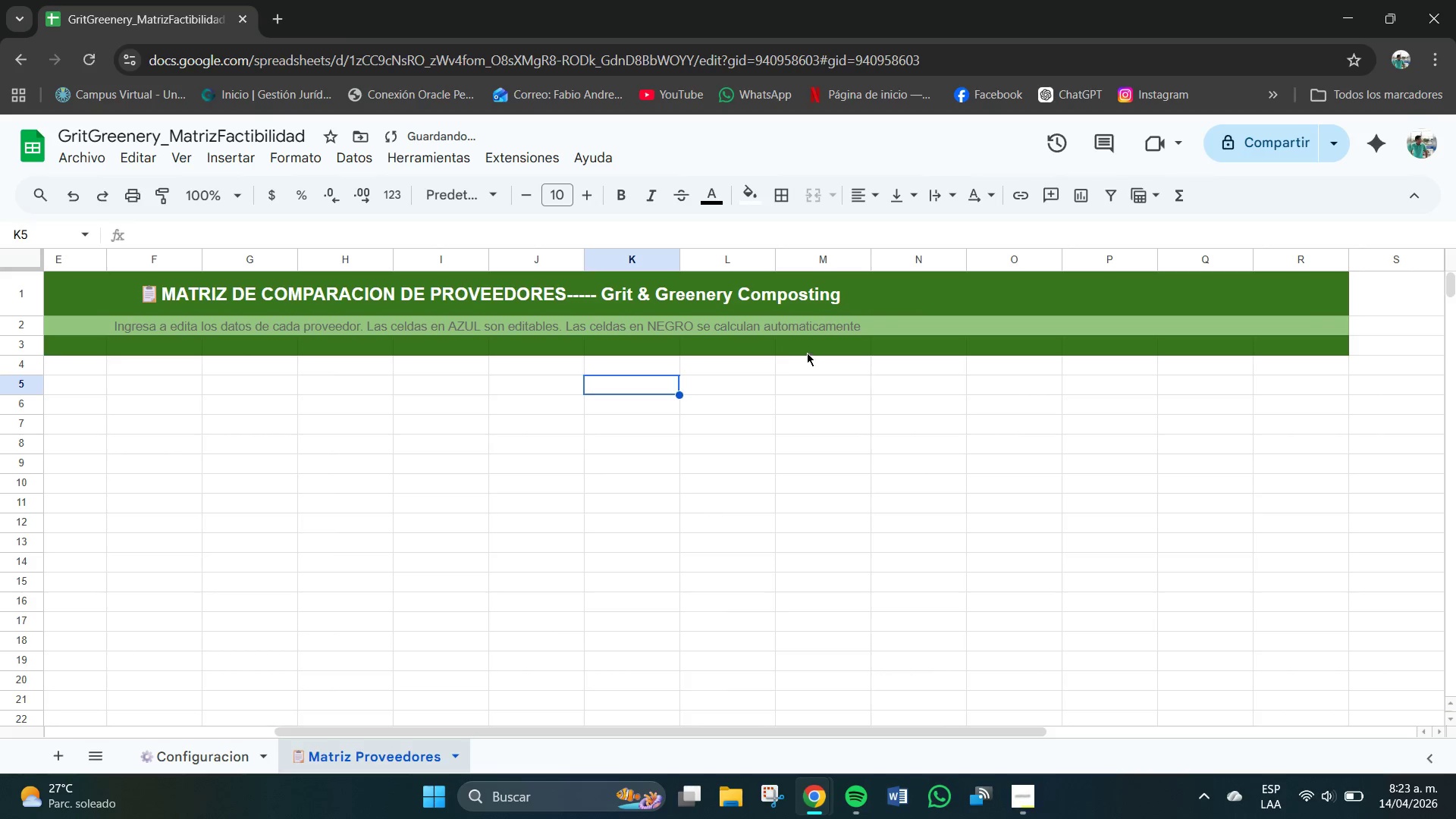 
left_click([874, 300])
 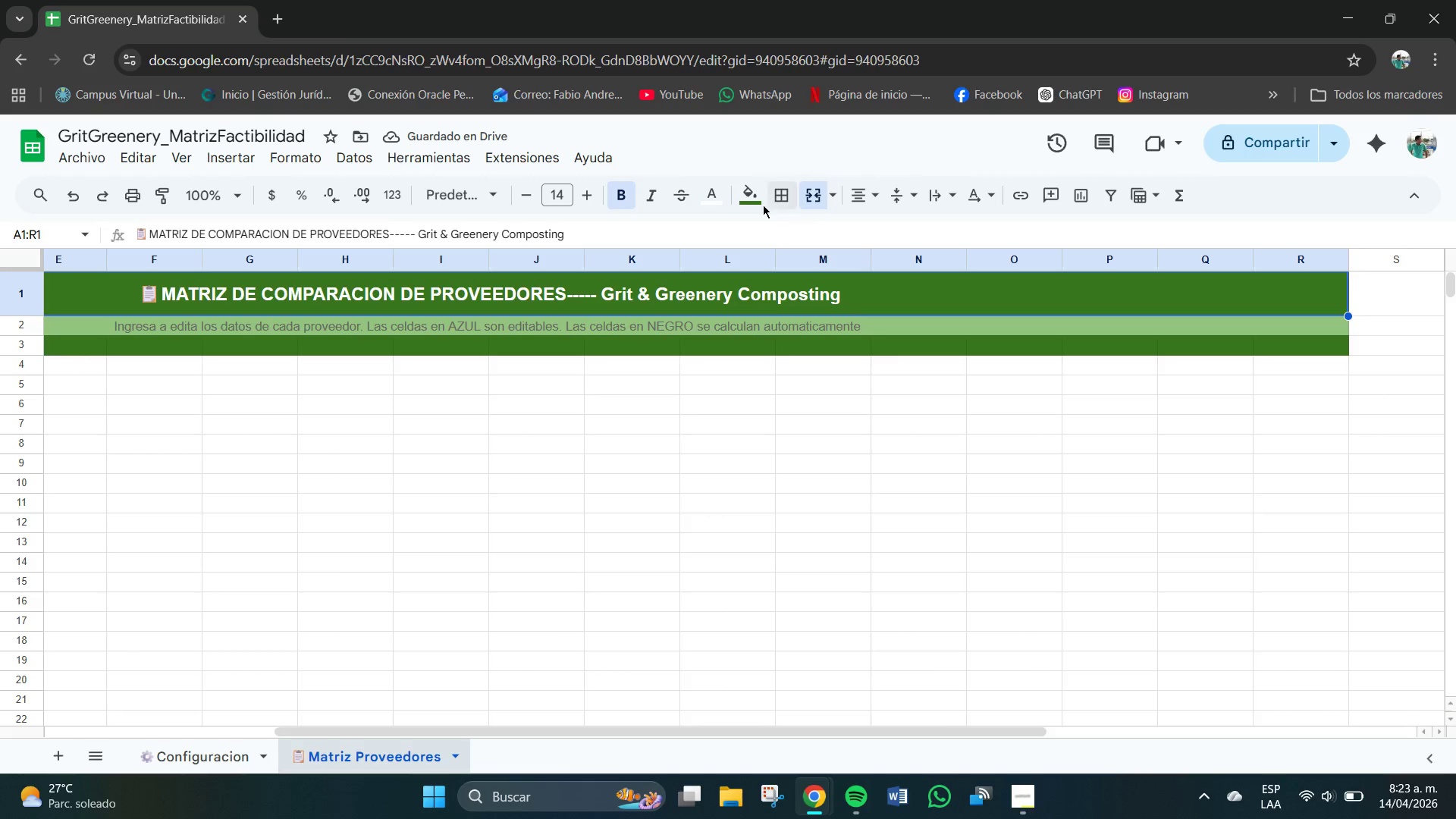 
left_click([759, 204])
 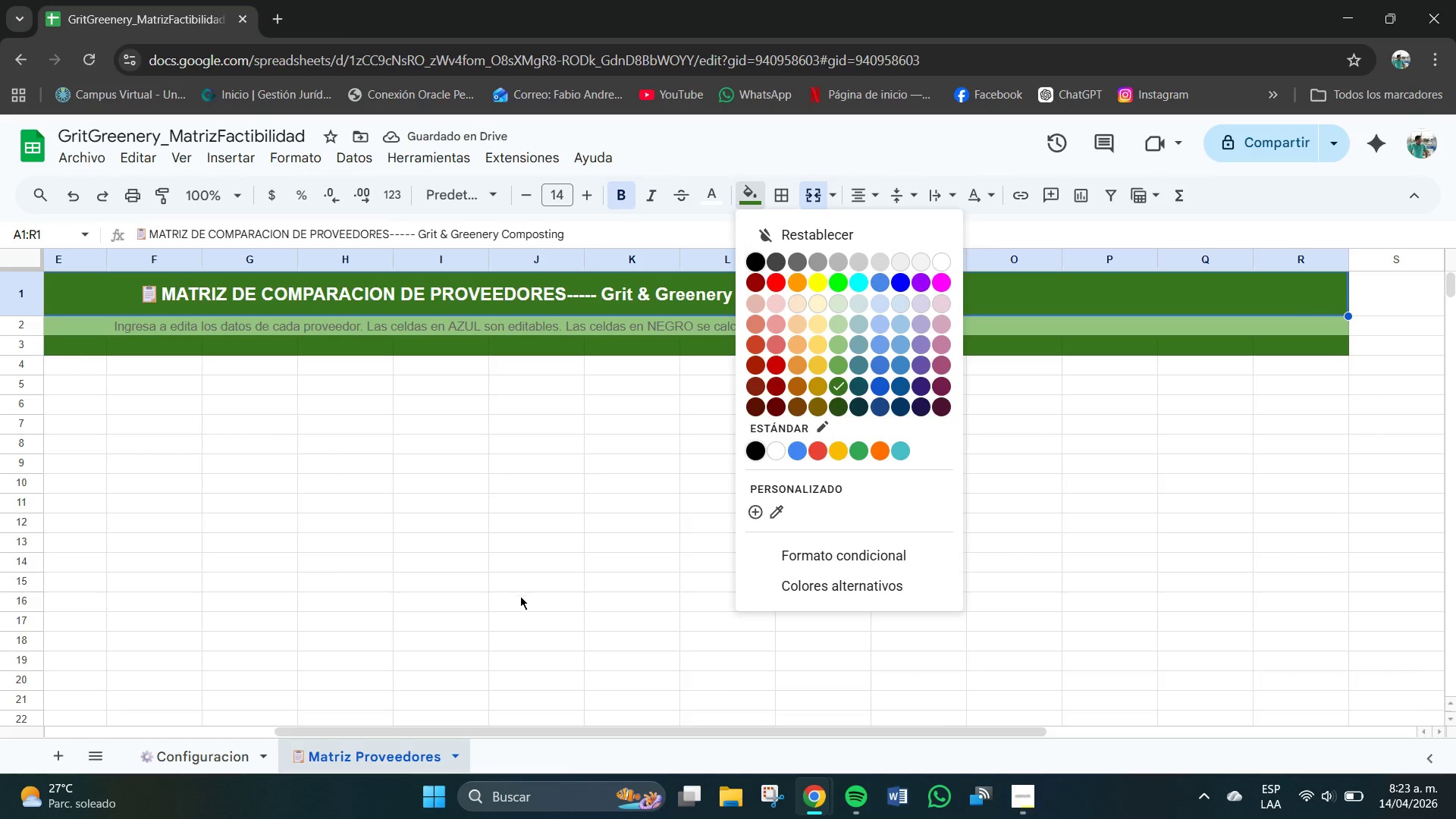 
left_click([547, 586])
 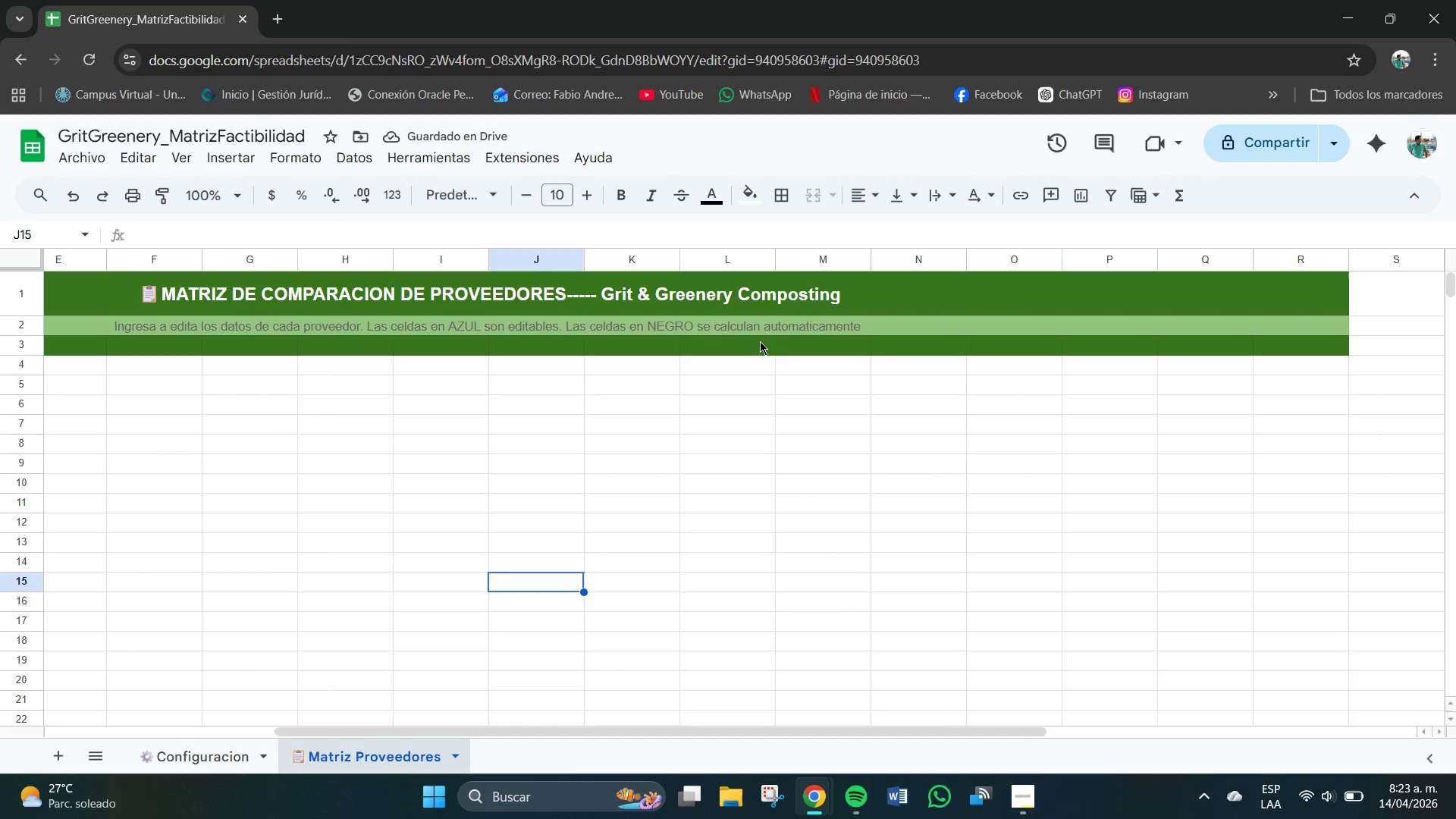 
left_click([758, 344])
 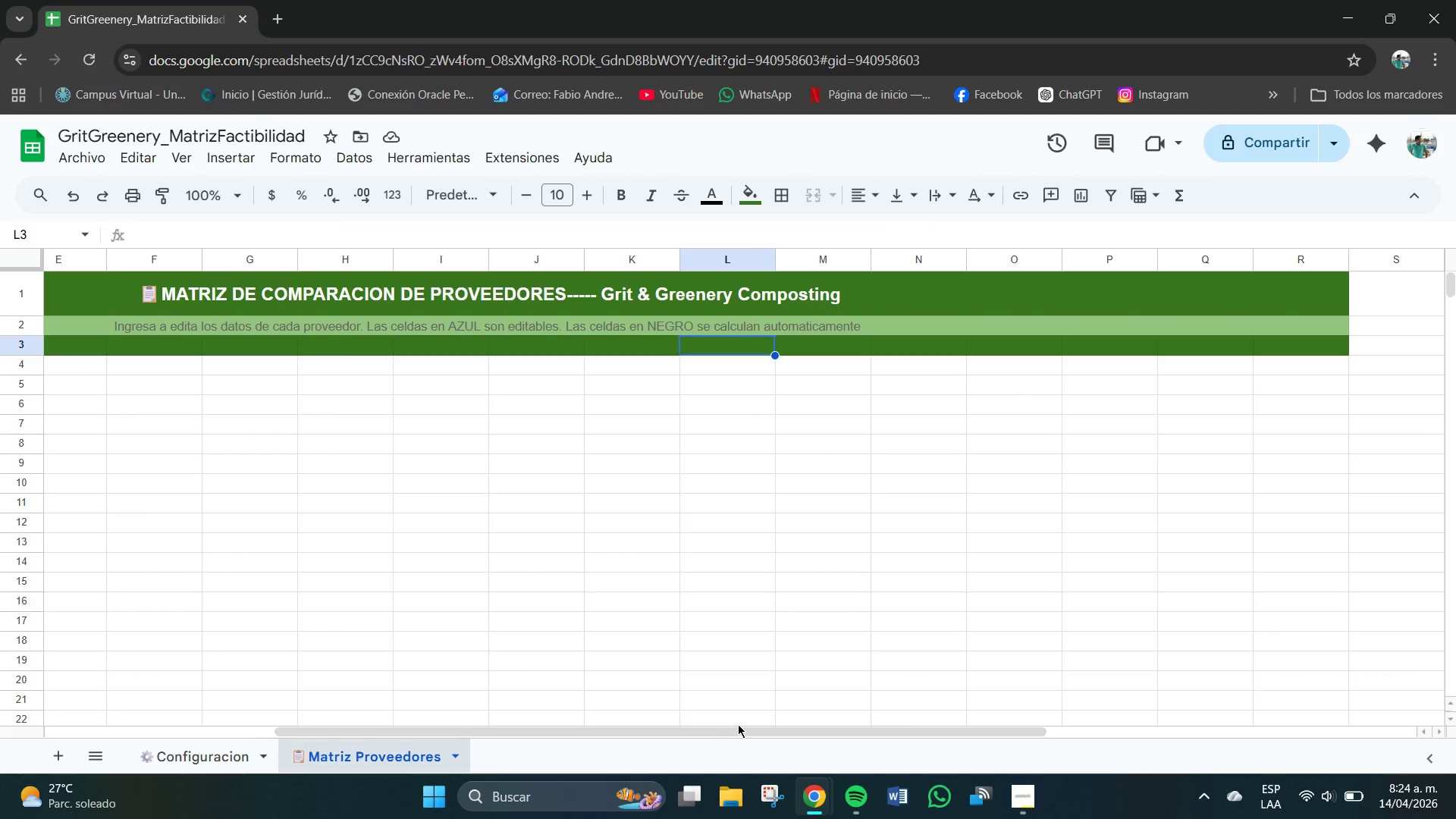 
left_click_drag(start_coordinate=[724, 734], to_coordinate=[398, 725])
 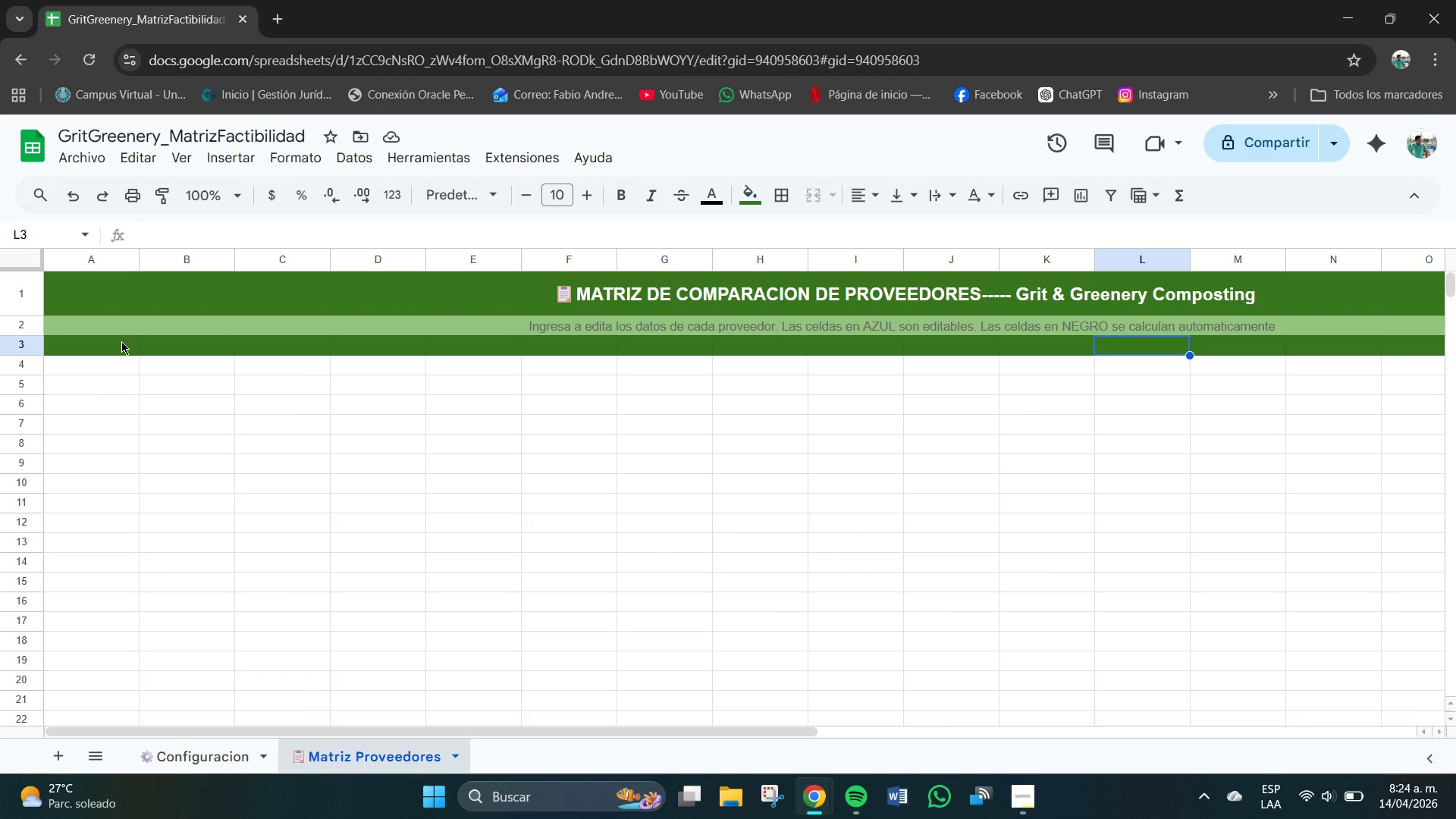 
left_click_drag(start_coordinate=[121, 341], to_coordinate=[1332, 342])
 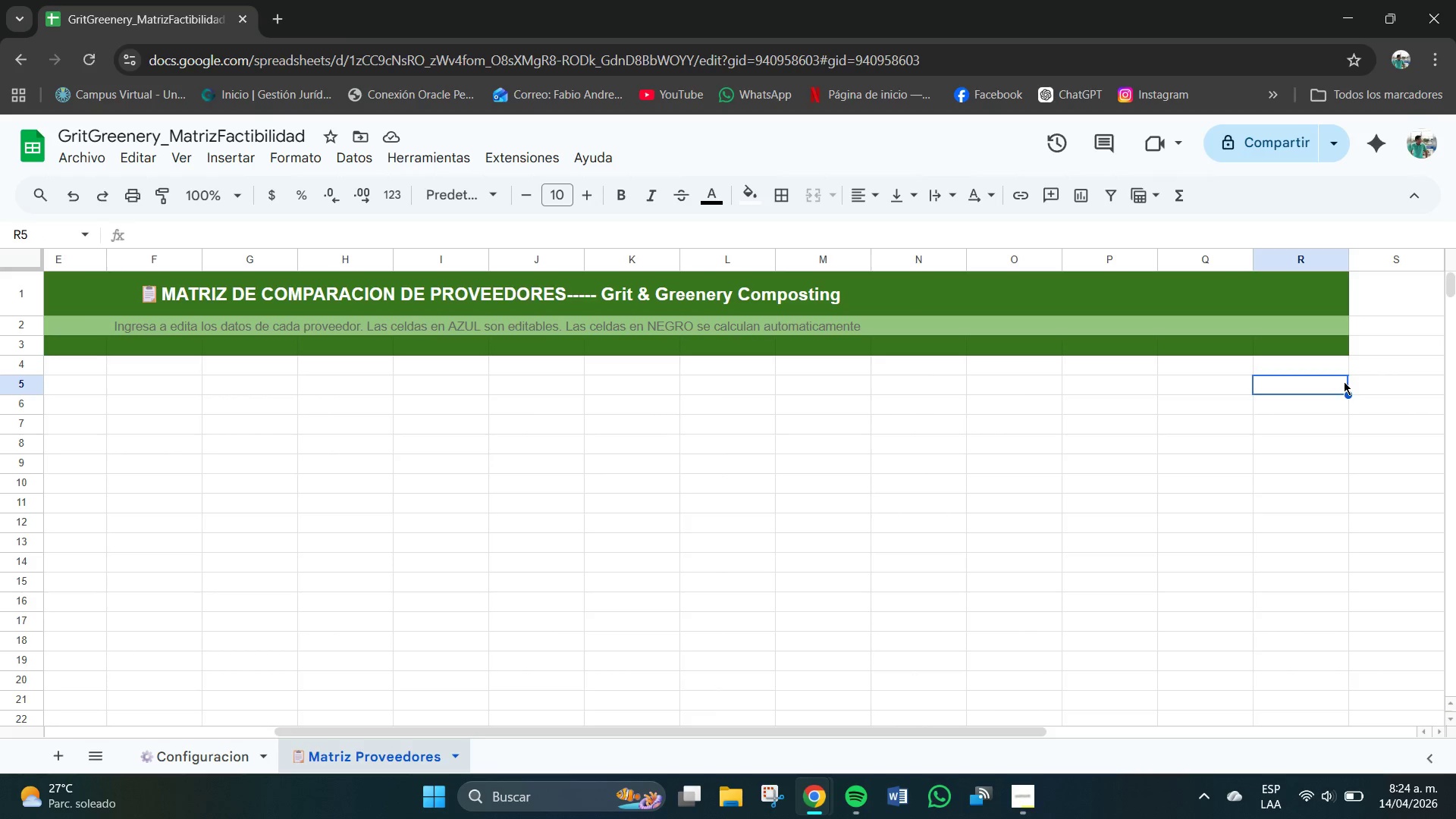 
right_click([1455, 331])
 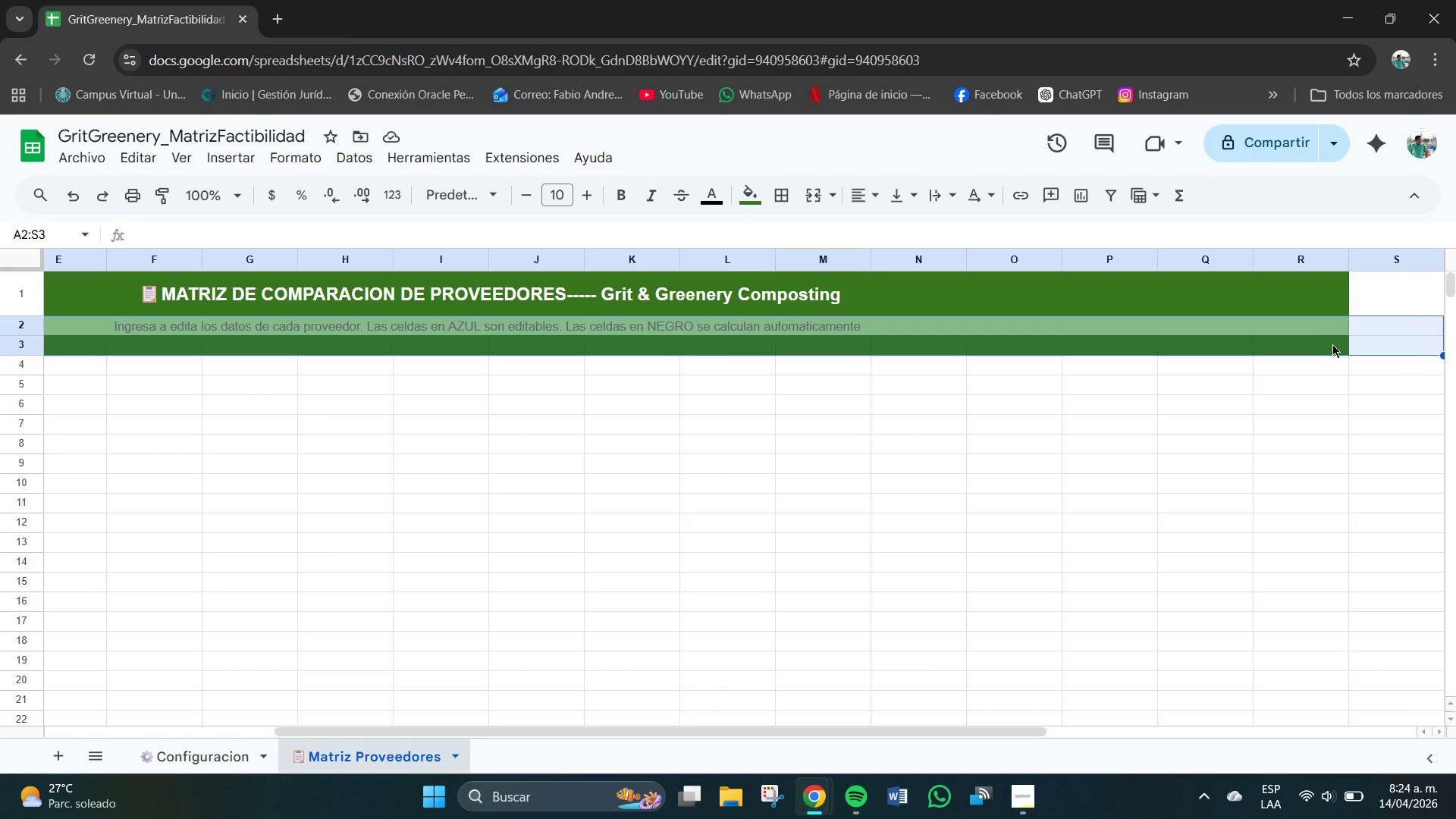 
left_click([1344, 381])
 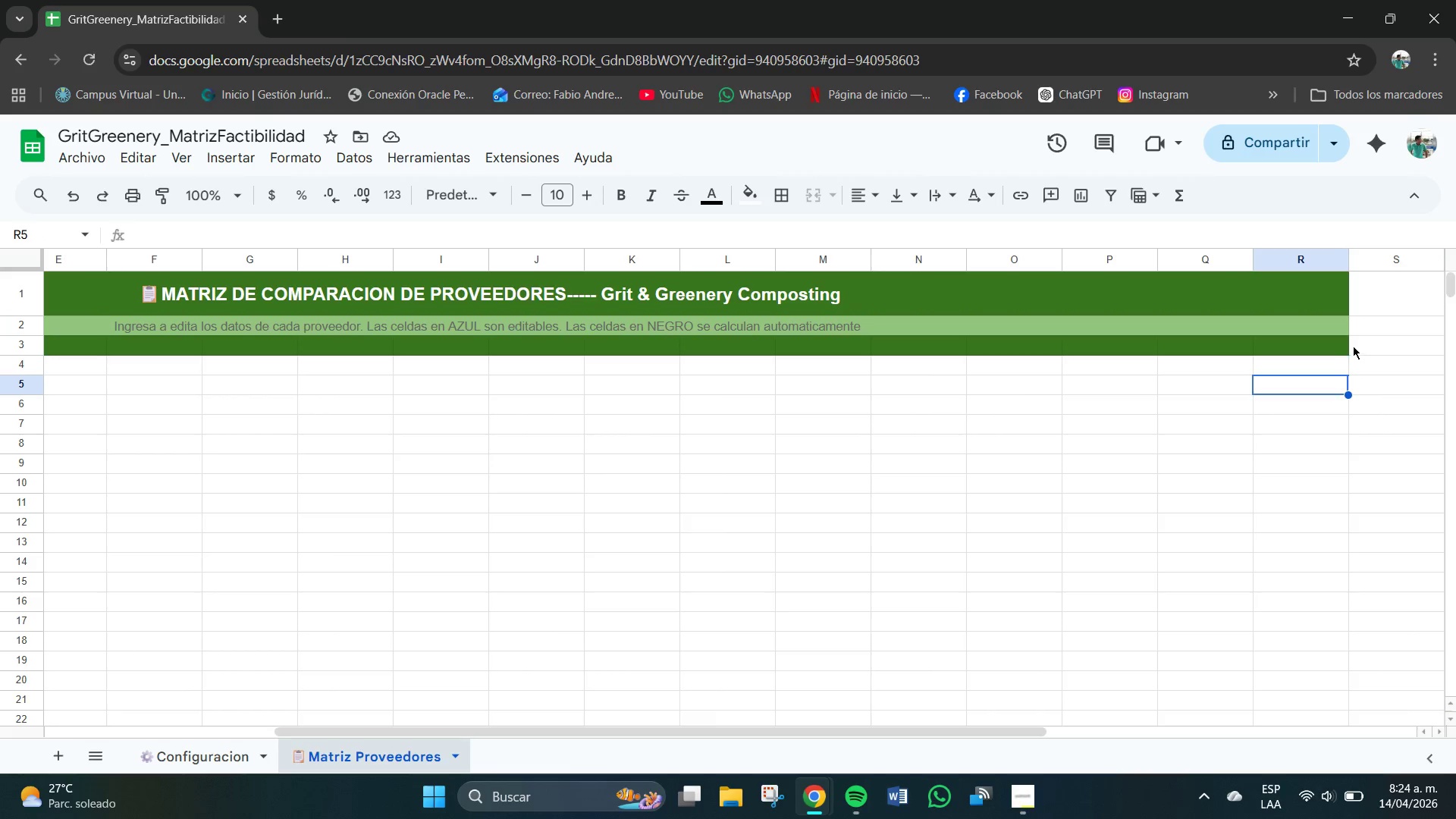 
left_click([1358, 340])
 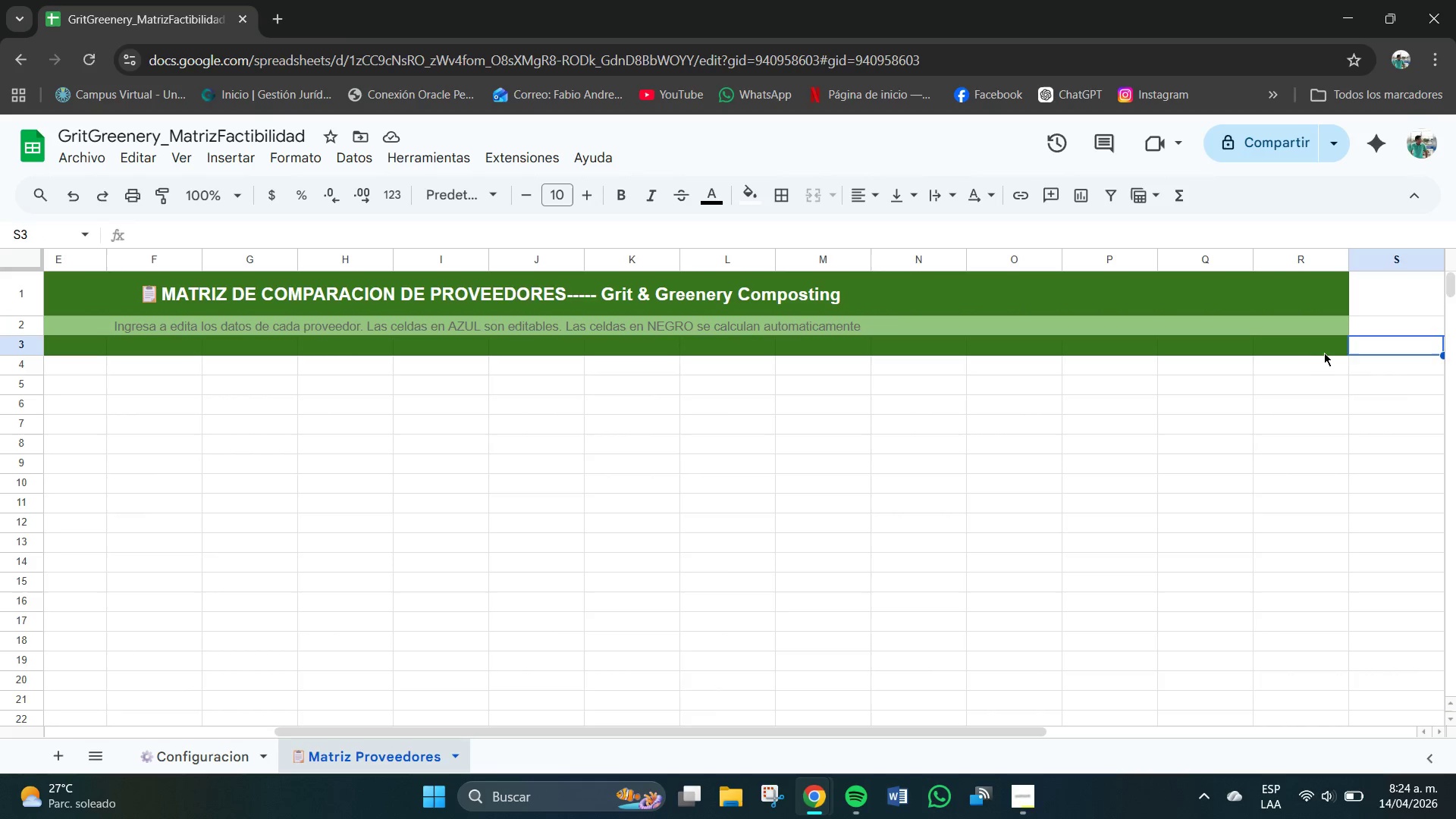 
left_click_drag(start_coordinate=[1327, 350], to_coordinate=[68, 344])
 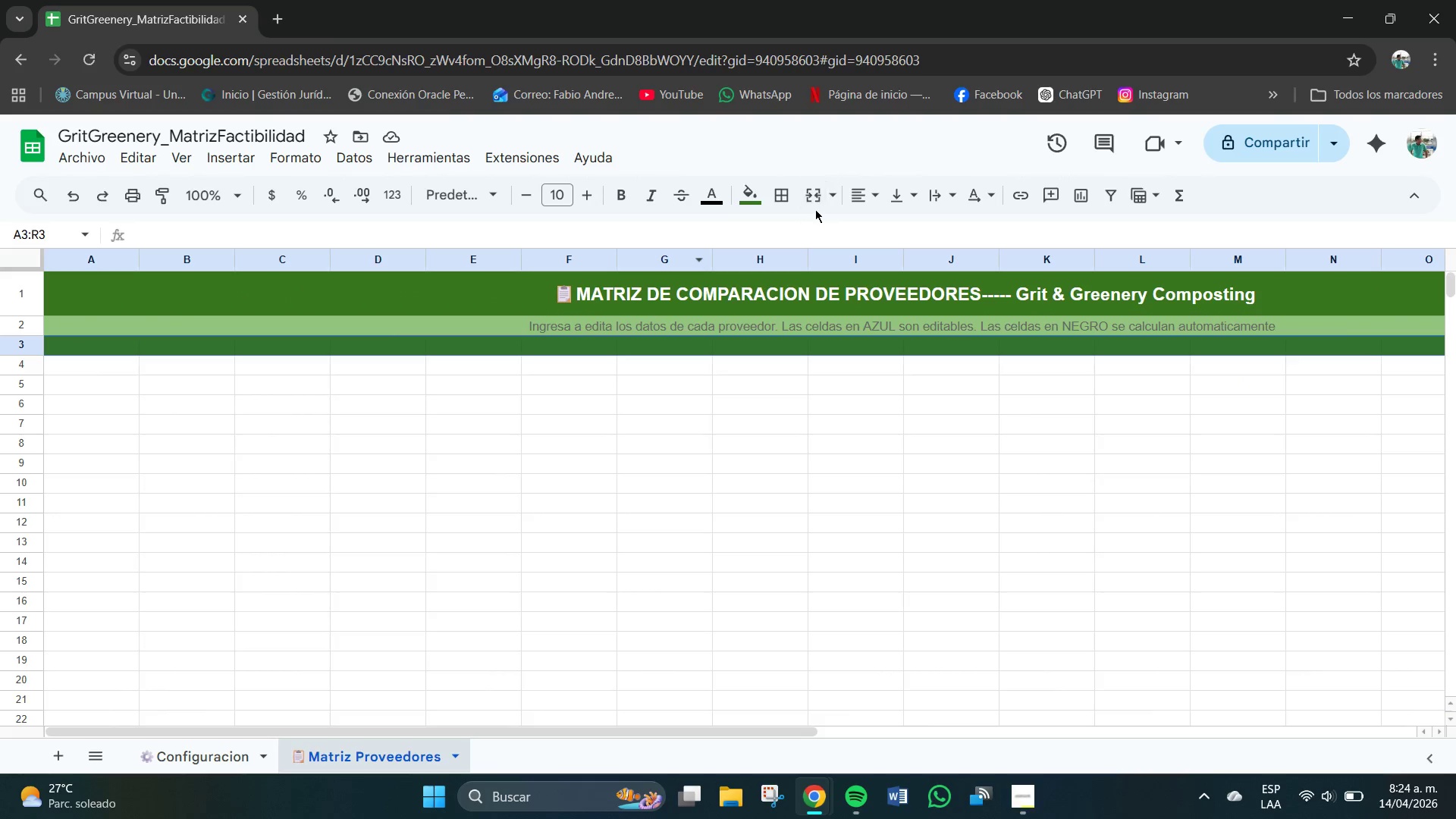 
mouse_move([767, 203])
 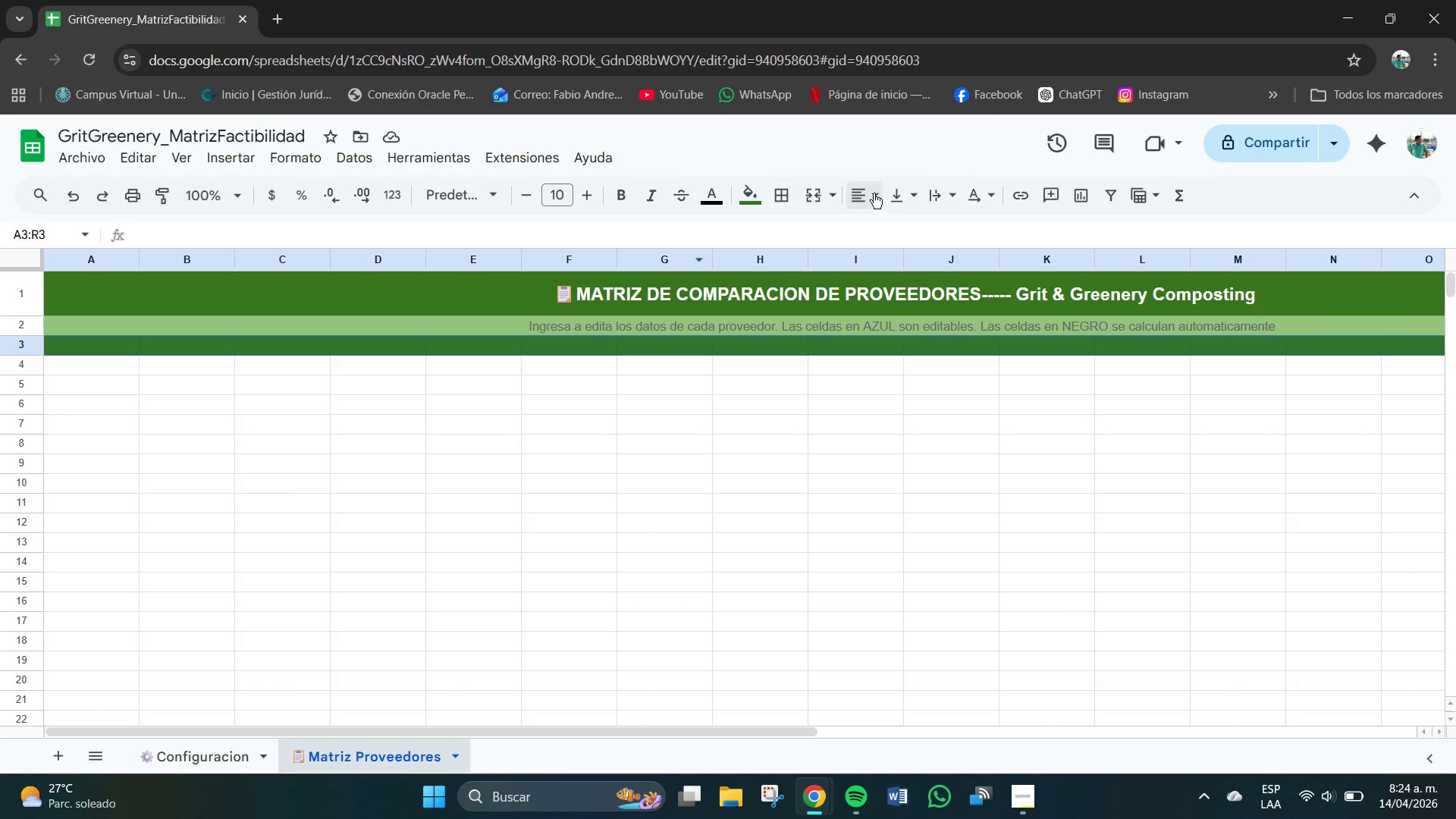 
left_click([867, 193])
 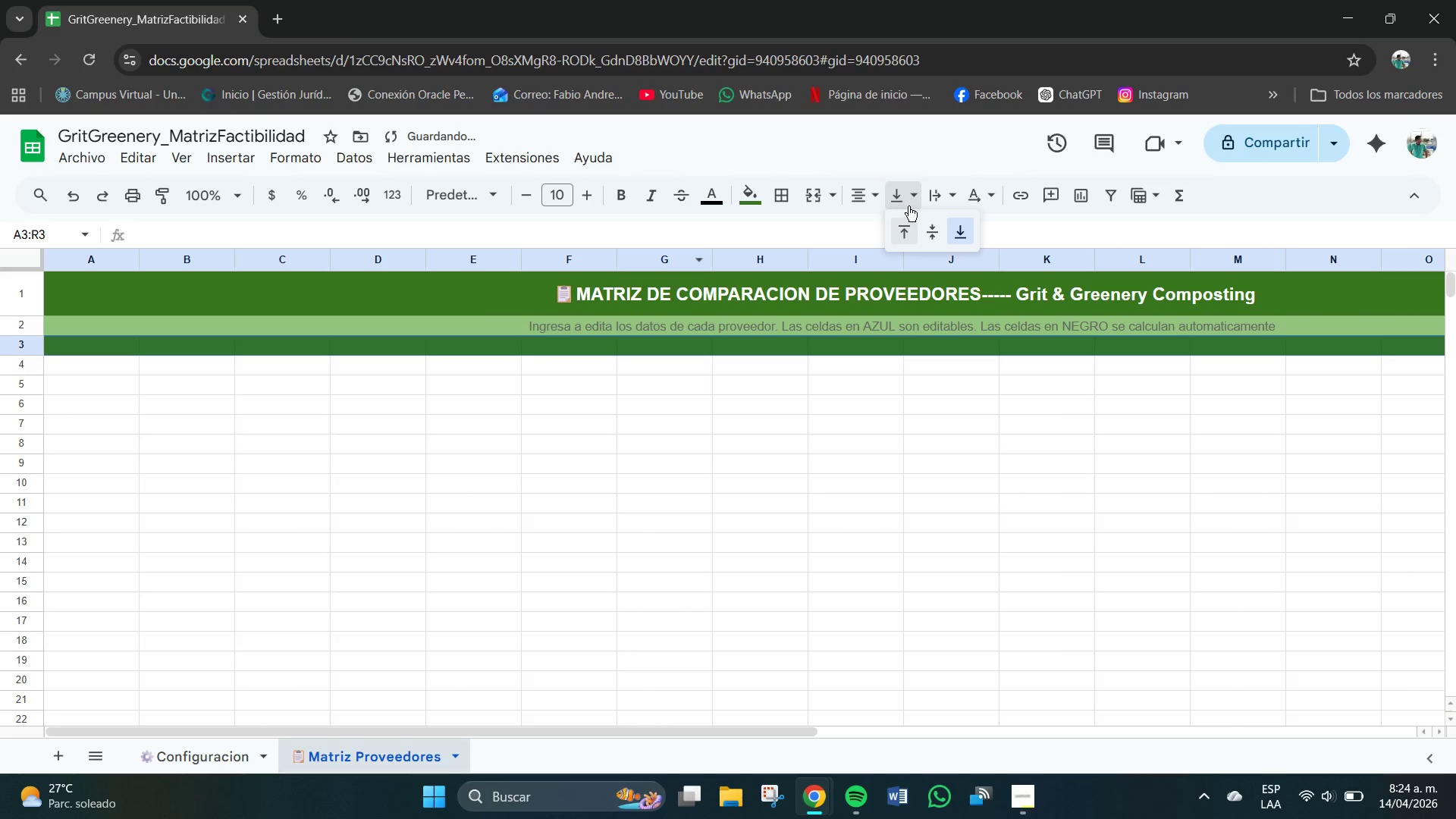 
left_click([936, 233])
 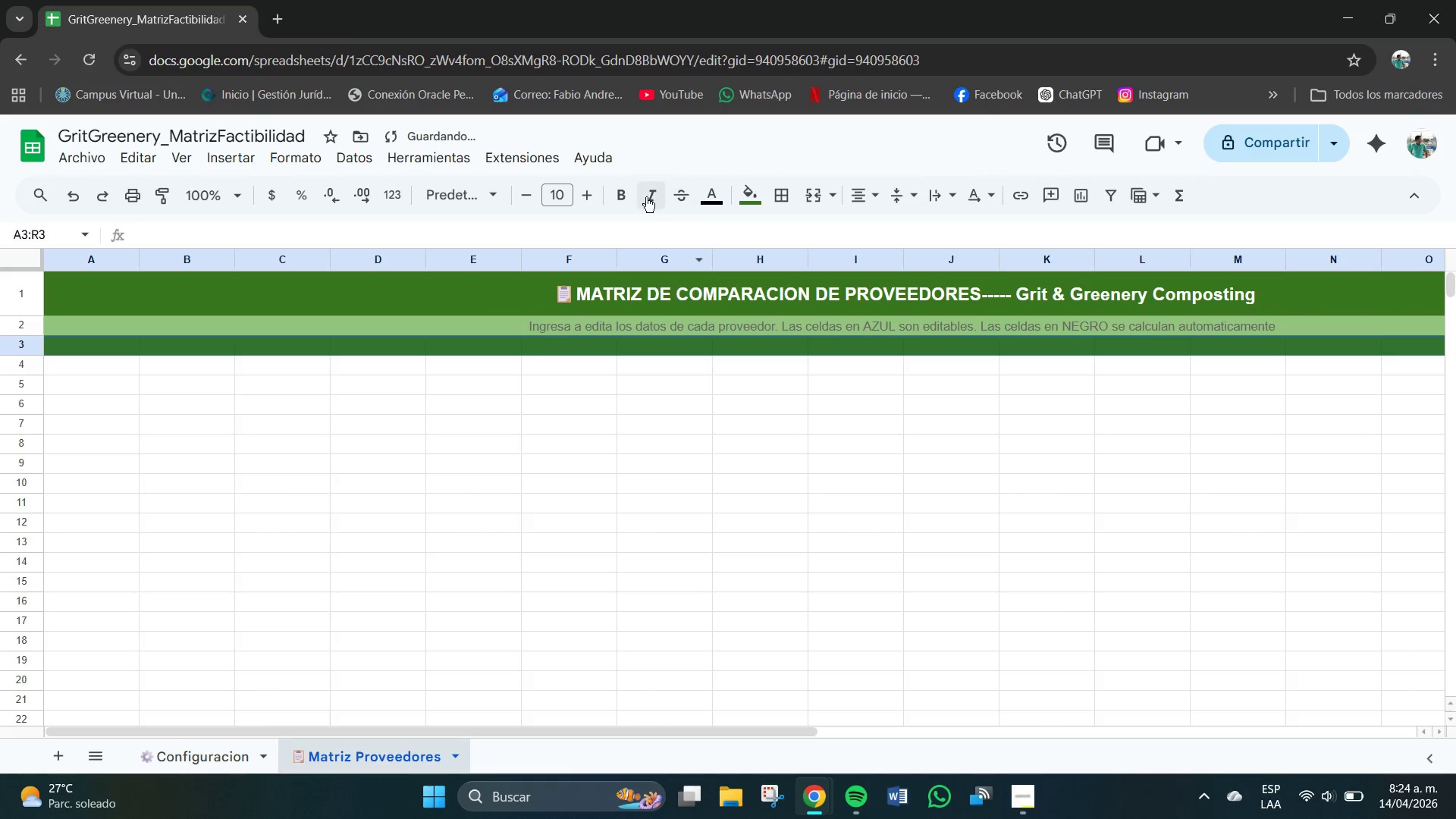 
left_click([620, 196])
 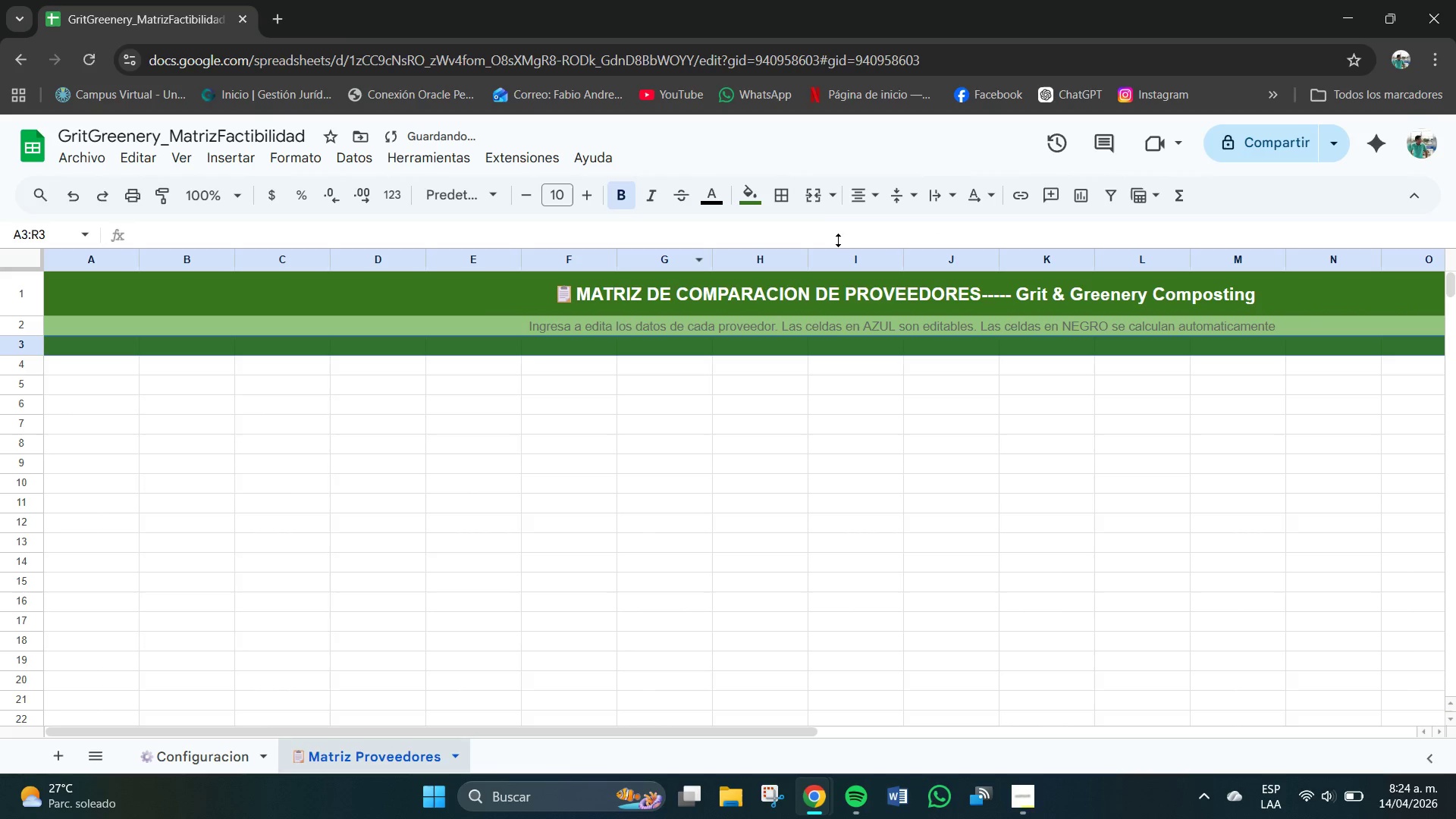 
left_click([714, 199])
 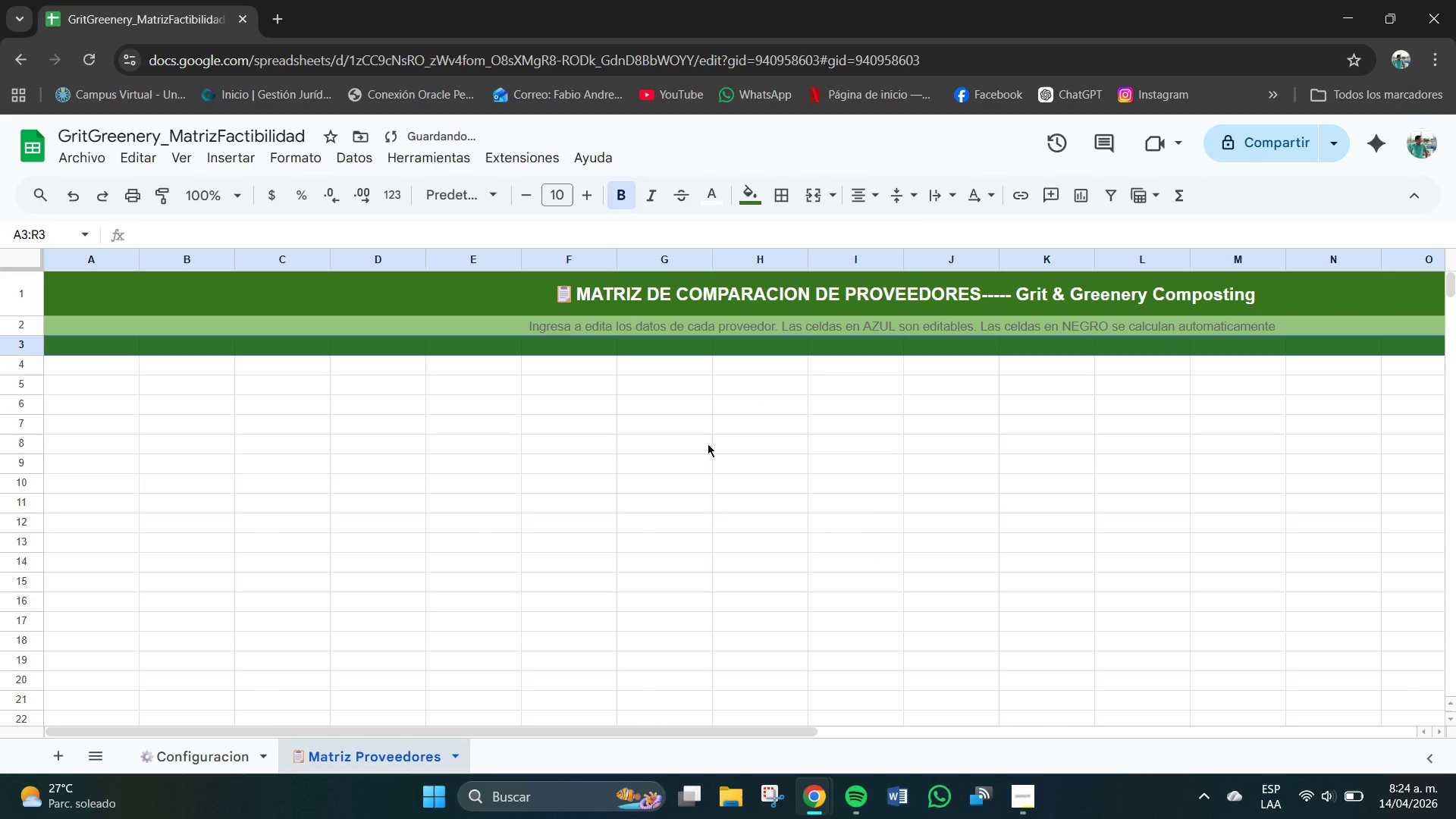 
left_click([99, 350])
 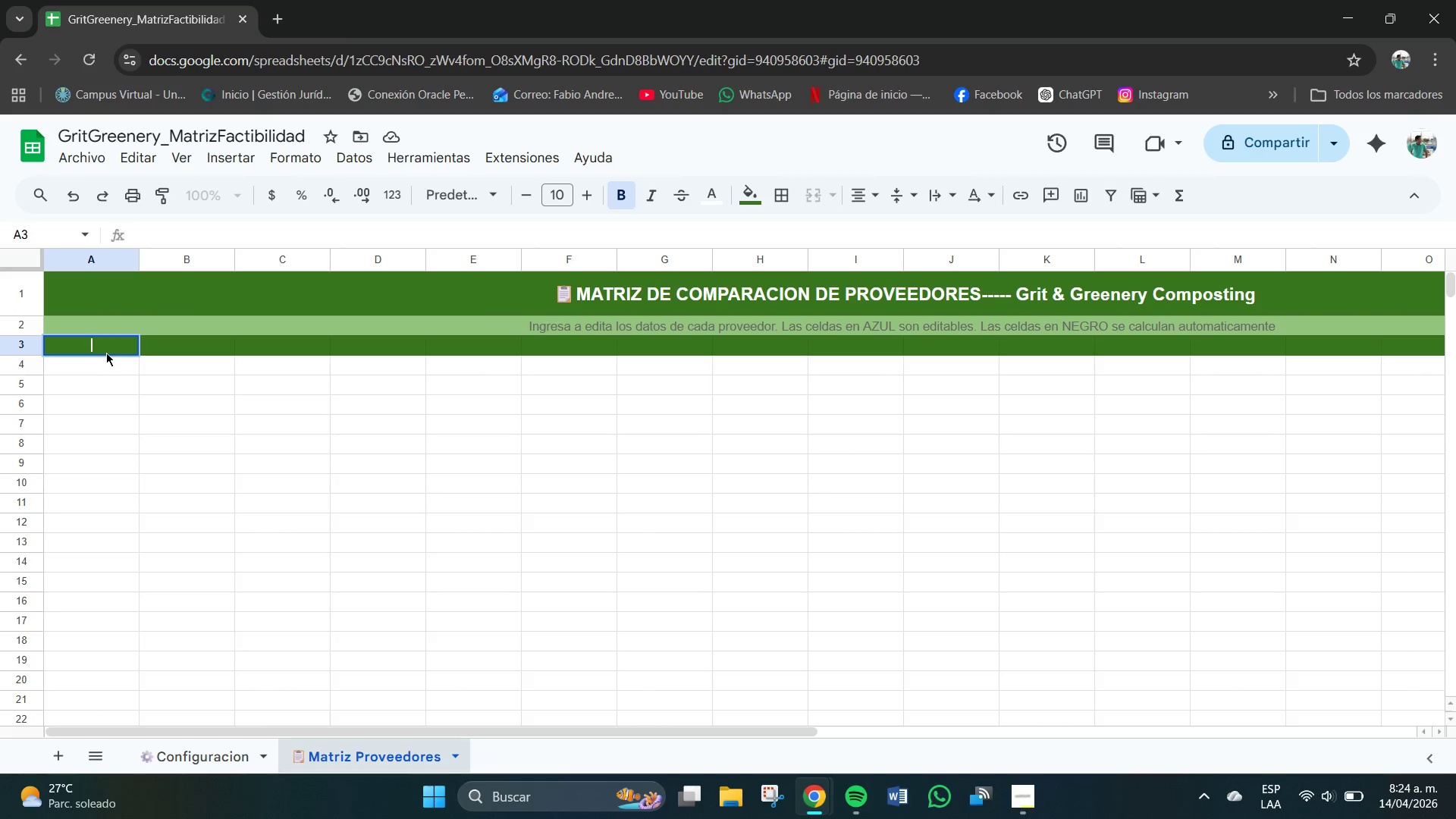 
wait(5.95)
 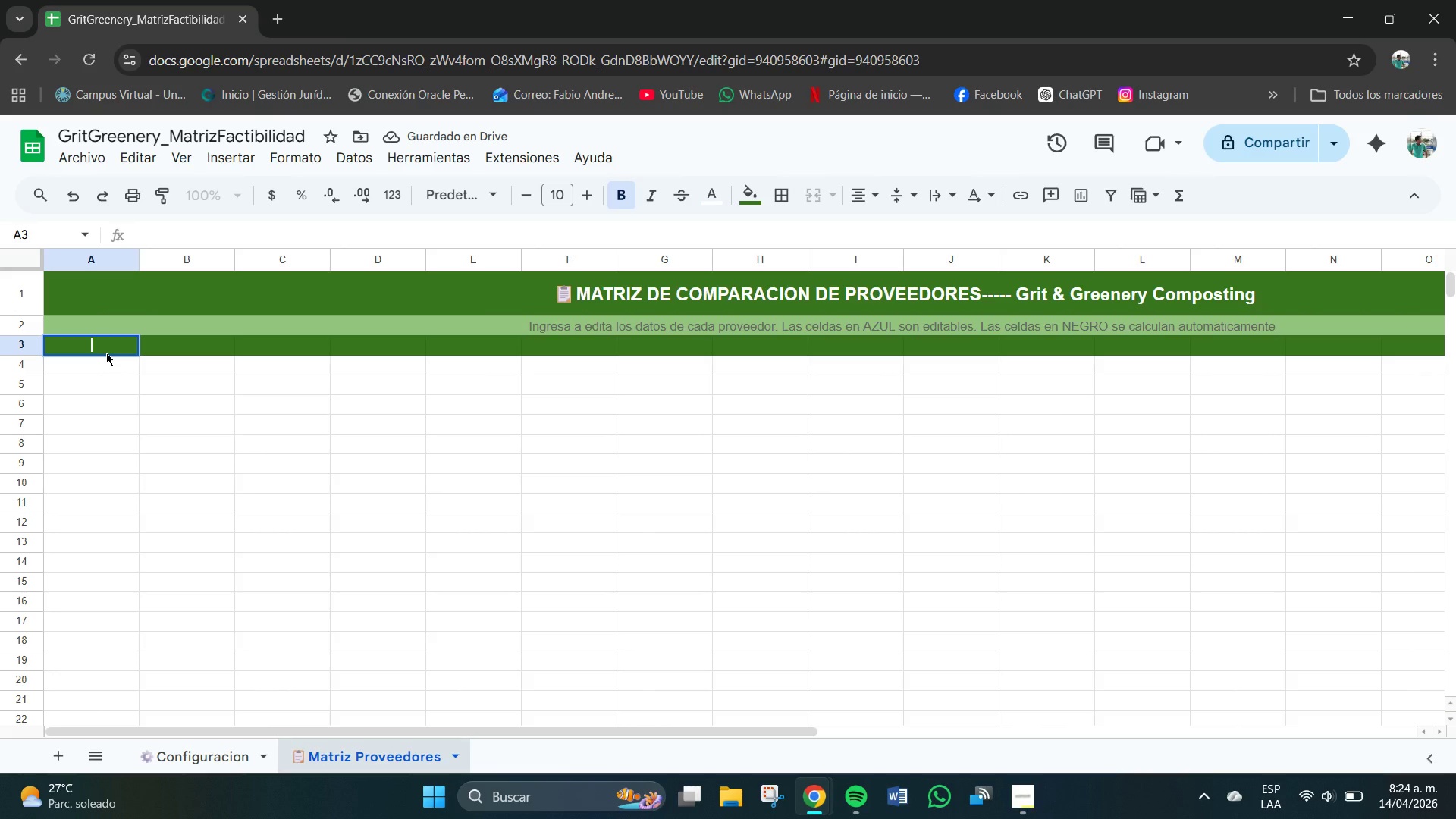 
type(i)
key(Backspace)
key(Backspace)
type(ID)
 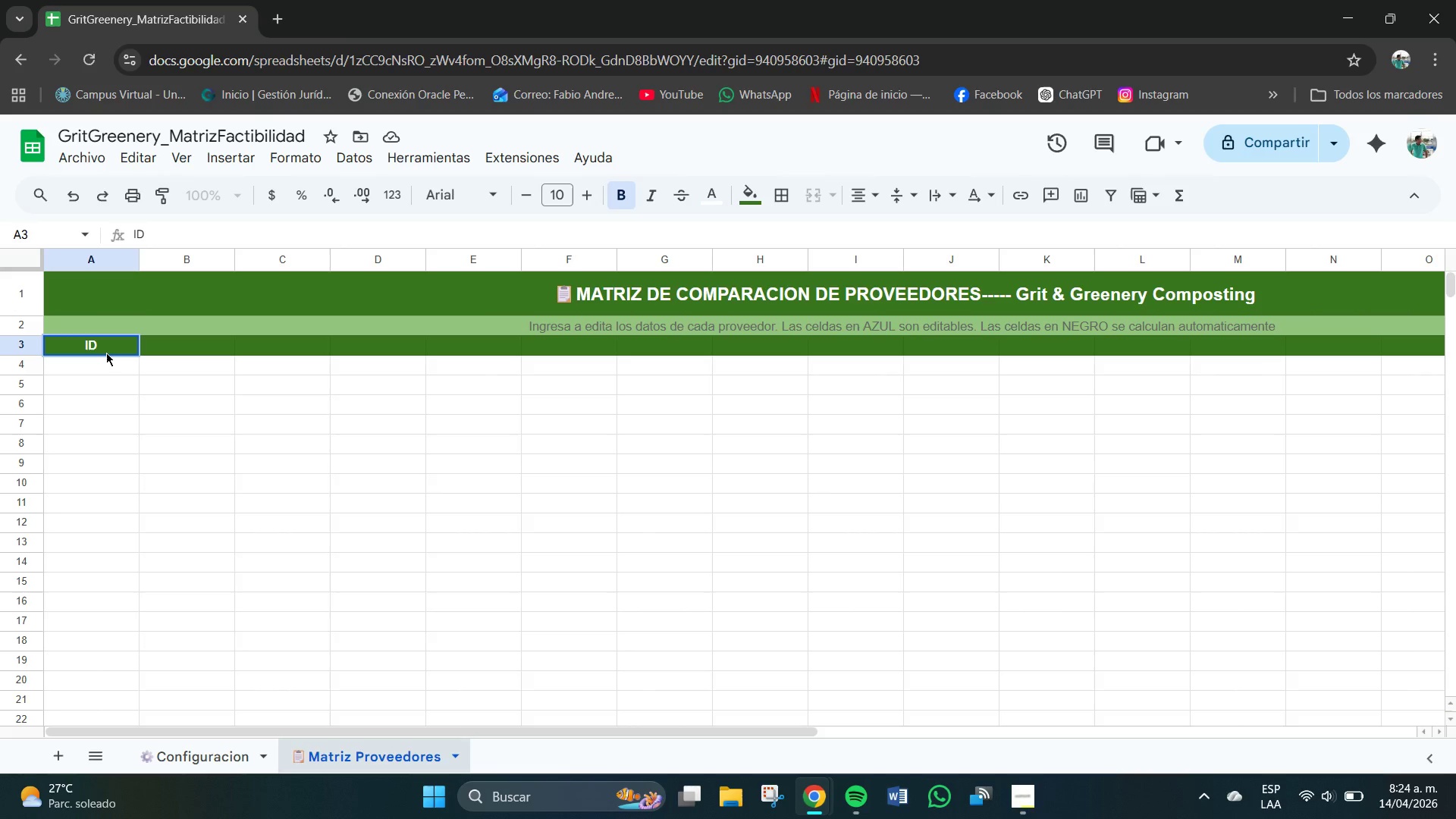 
key(Tab)
 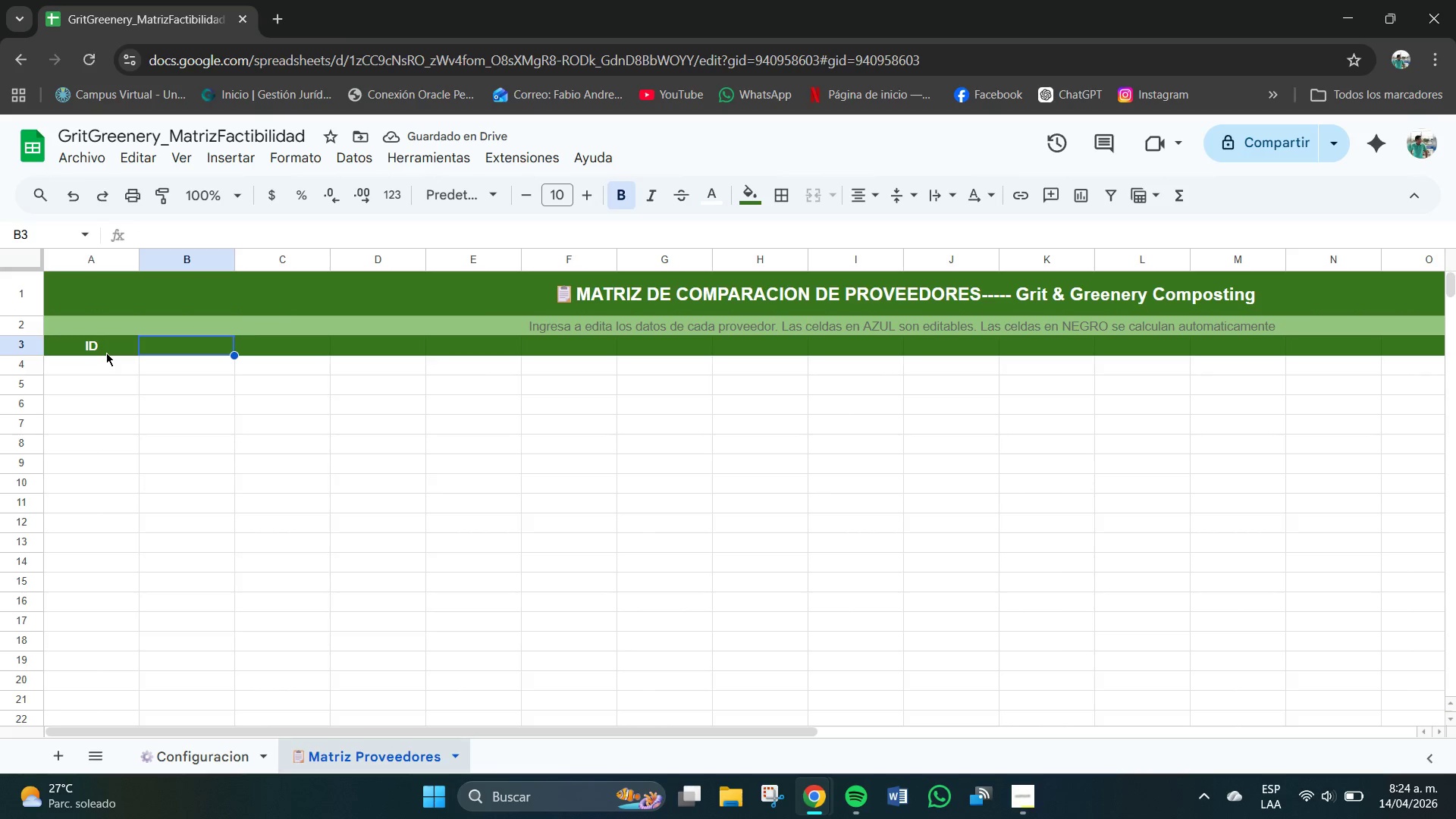 
type(Nombre del Por)
key(Backspace)
key(Backspace)
type(roveedor)
key(Tab)
key(Tab)
 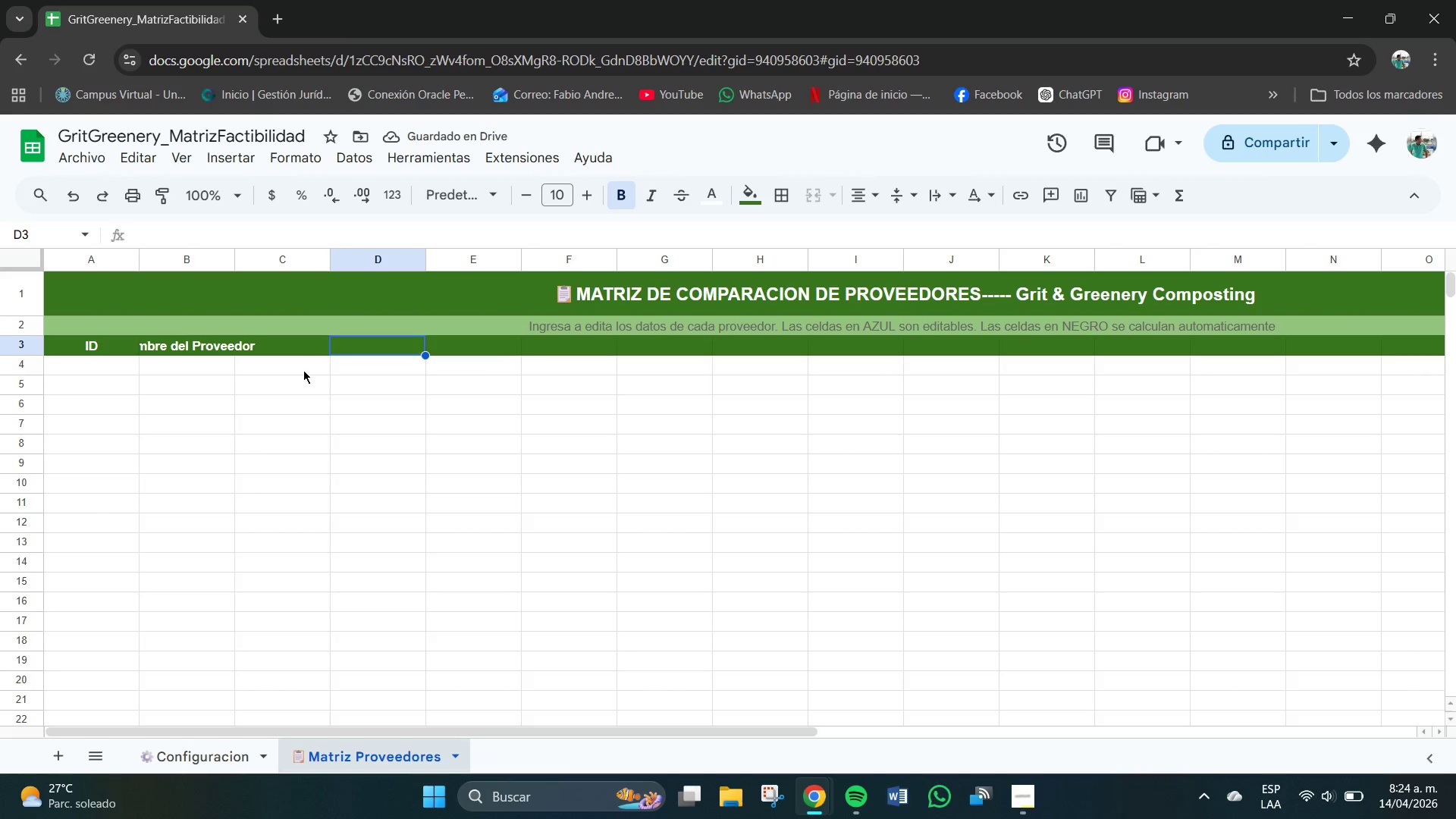 
type(Tipo de Material)
key(Tab)
type(Categoria Proveedor)
key(Tab)
 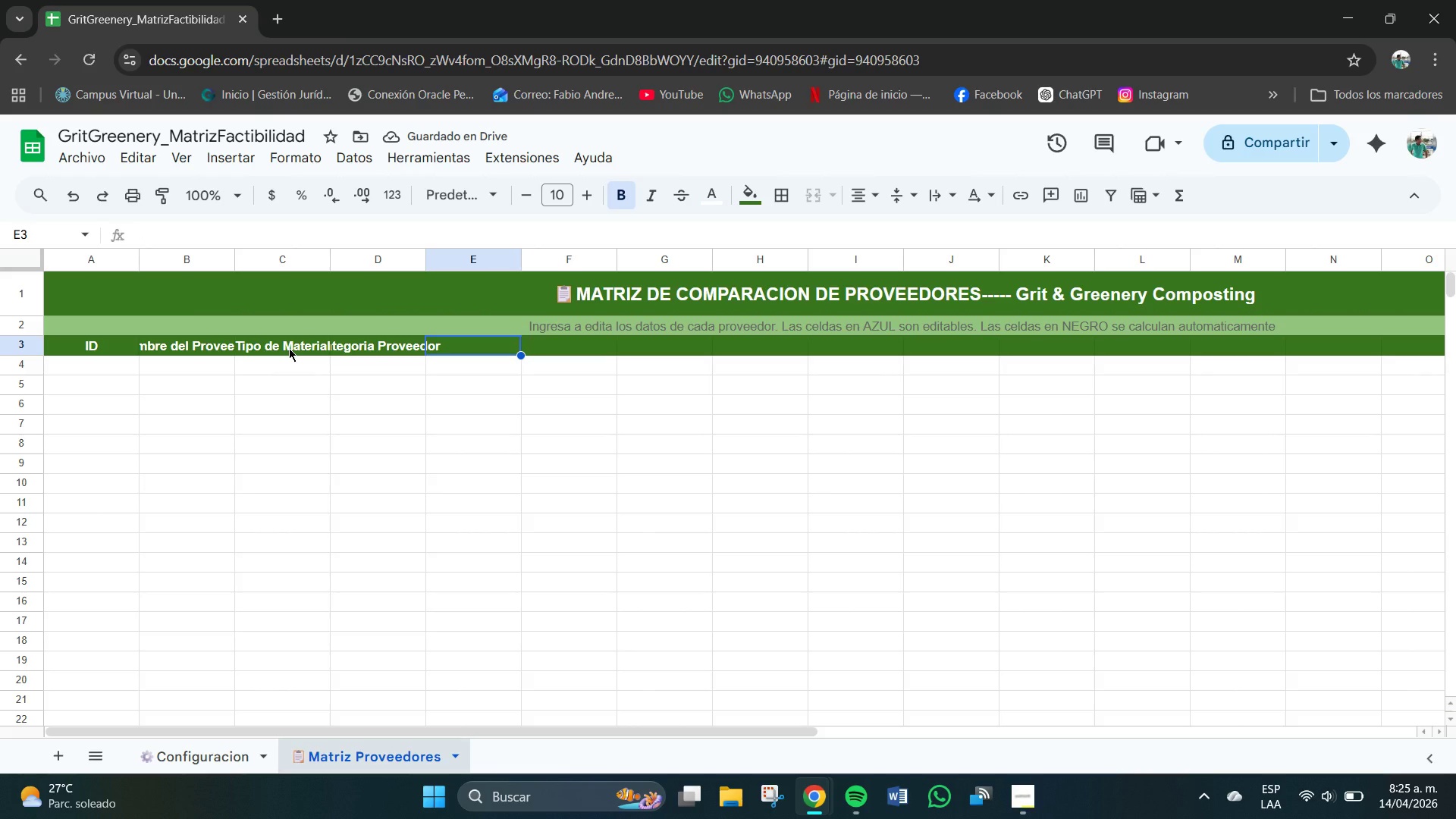 
type(Precio Unitario *$()
key(Tab)
type(Unidad Medida)
key(Tab)
type(Cantidad Minima )
 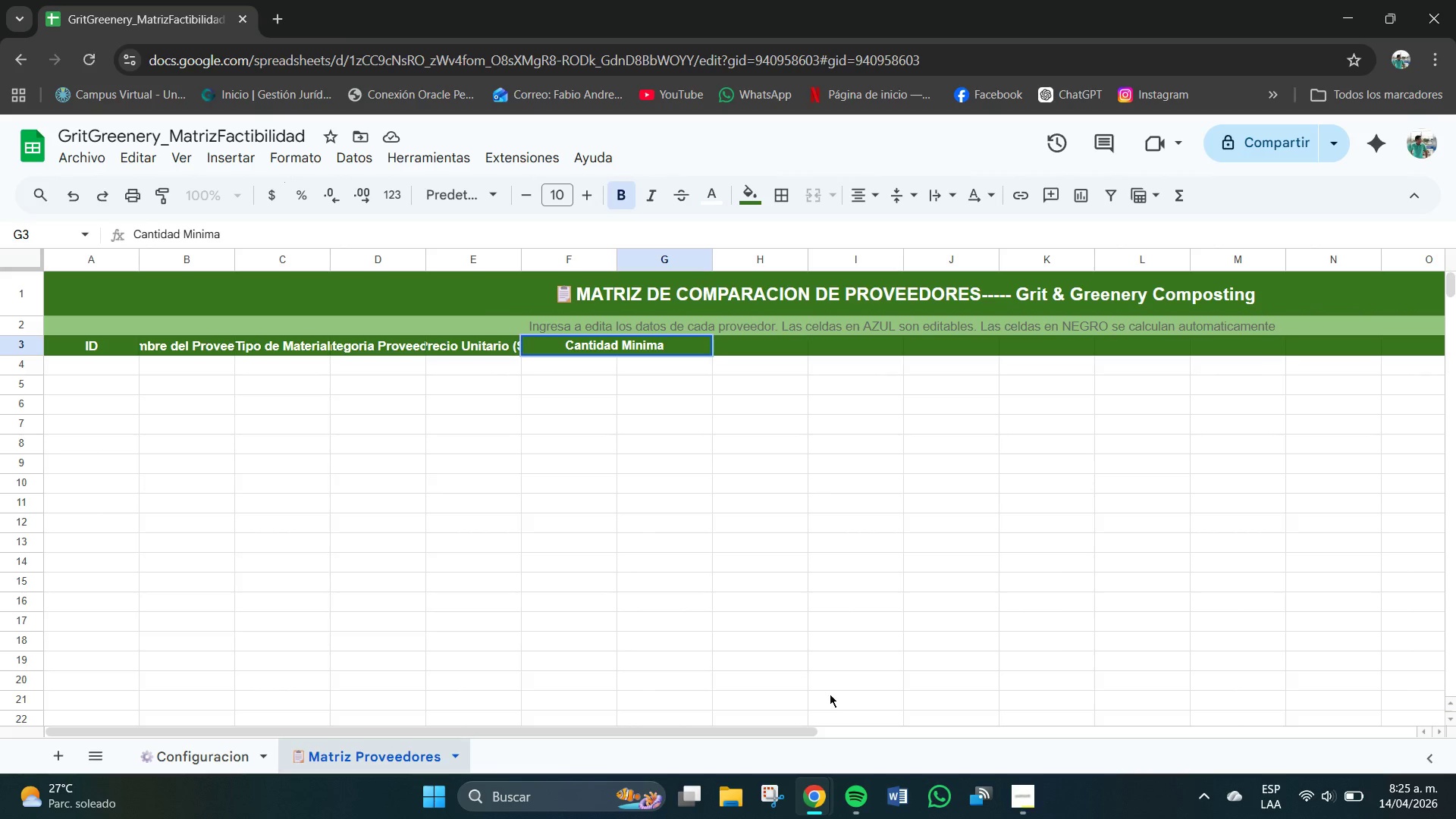 